 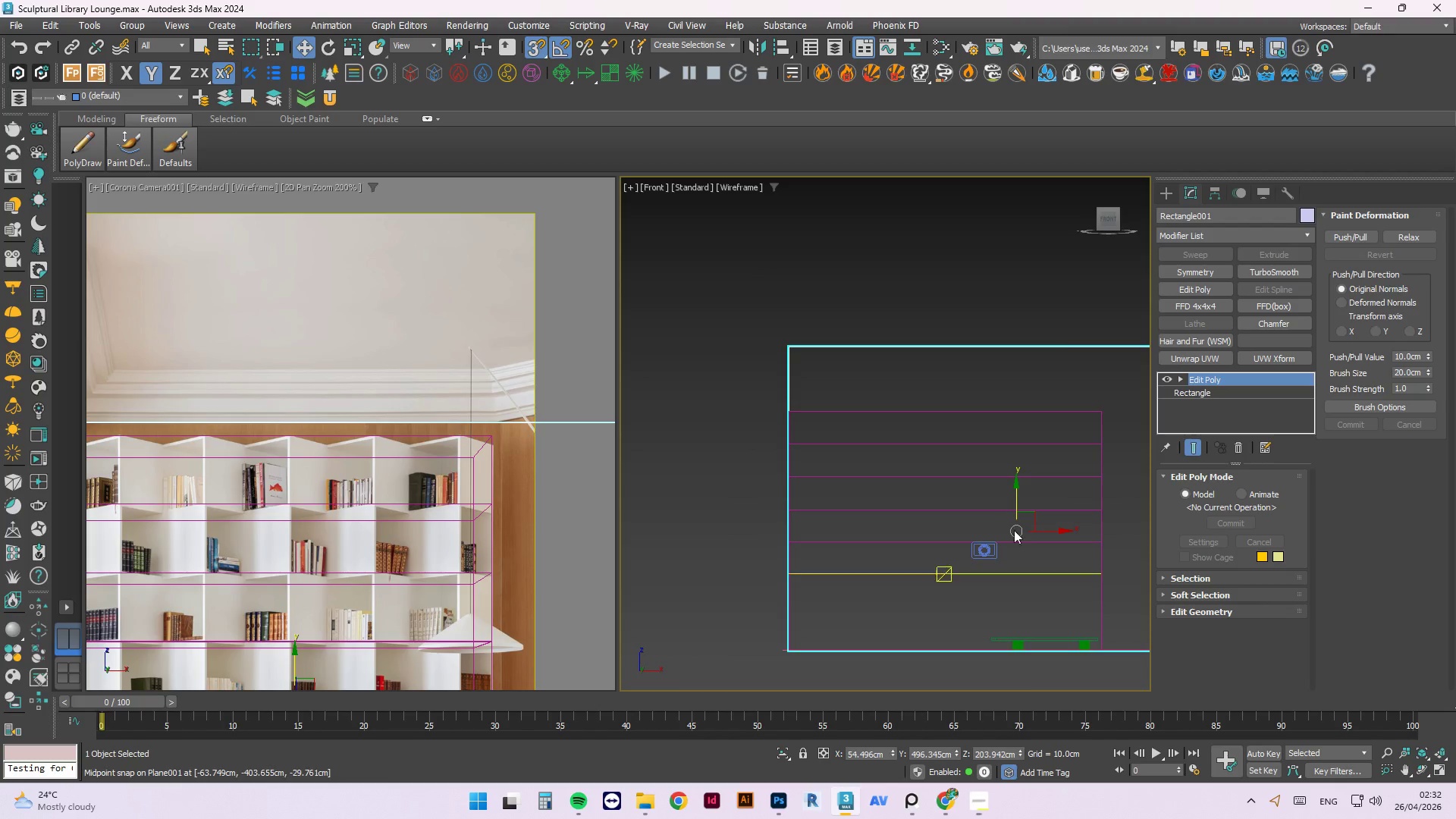 
key(Control+S)
 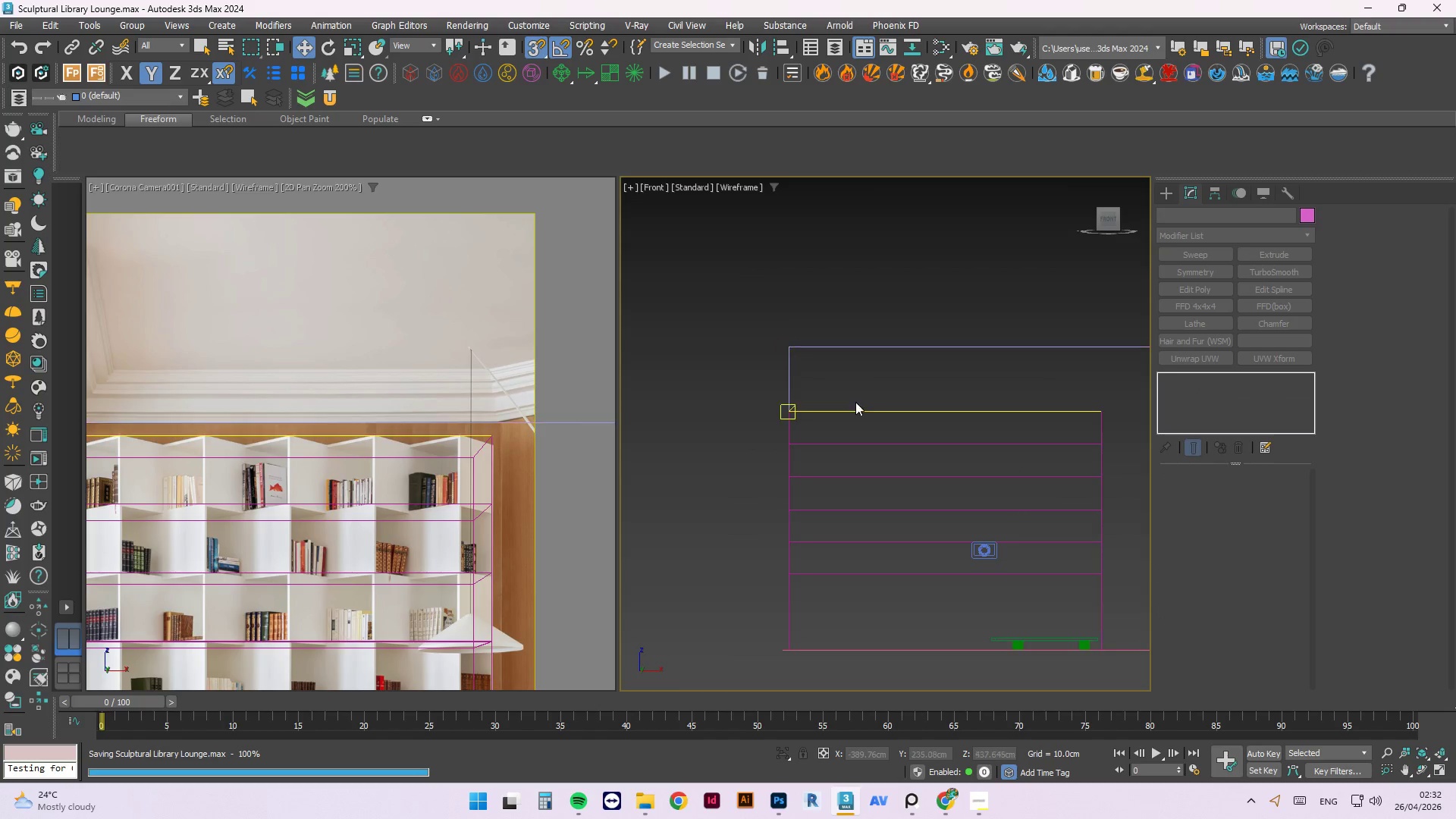 
hold_key(key=AltLeft, duration=2.05)
 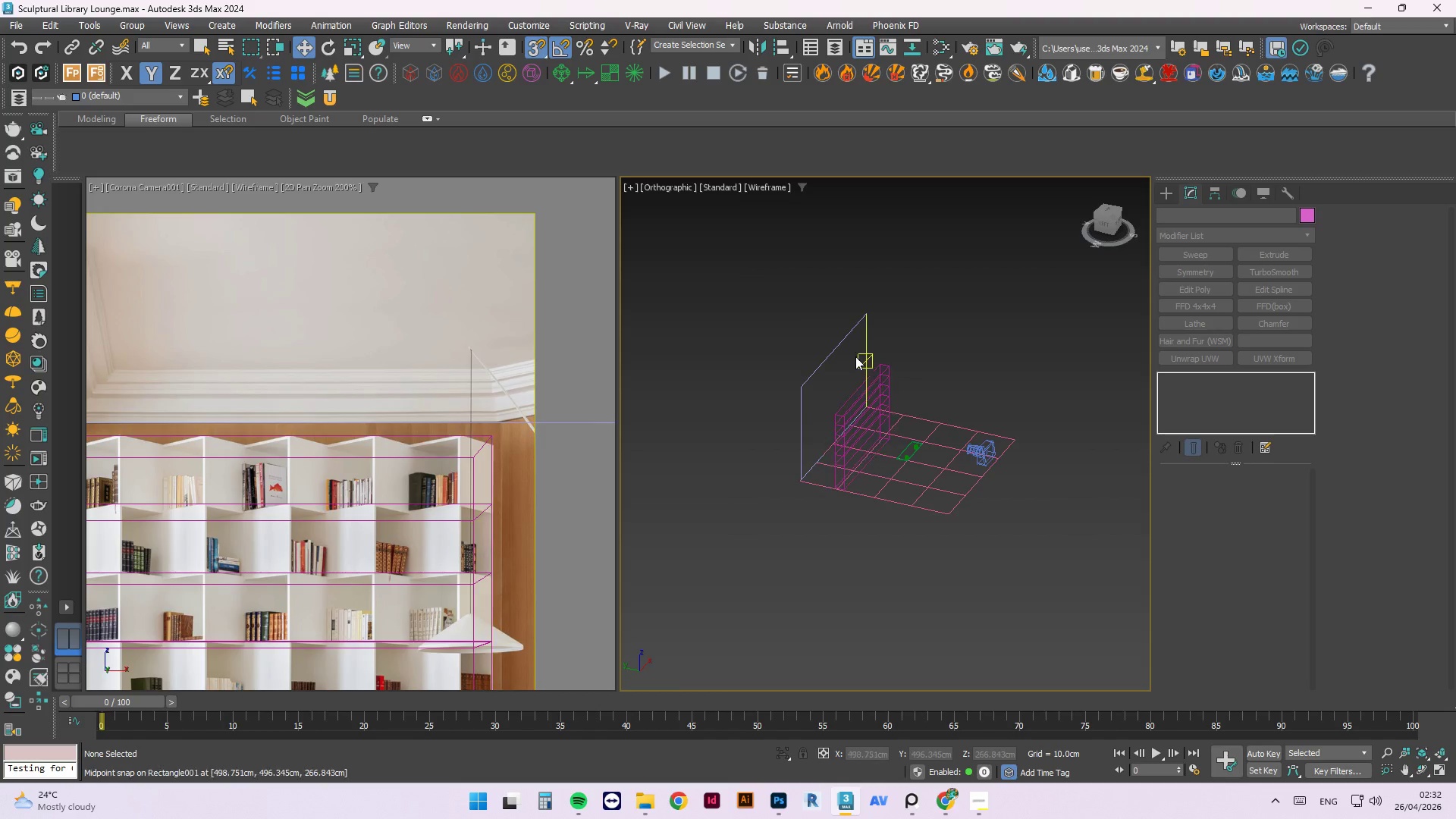 
scroll: coordinate [855, 409], scroll_direction: down, amount: 3.0
 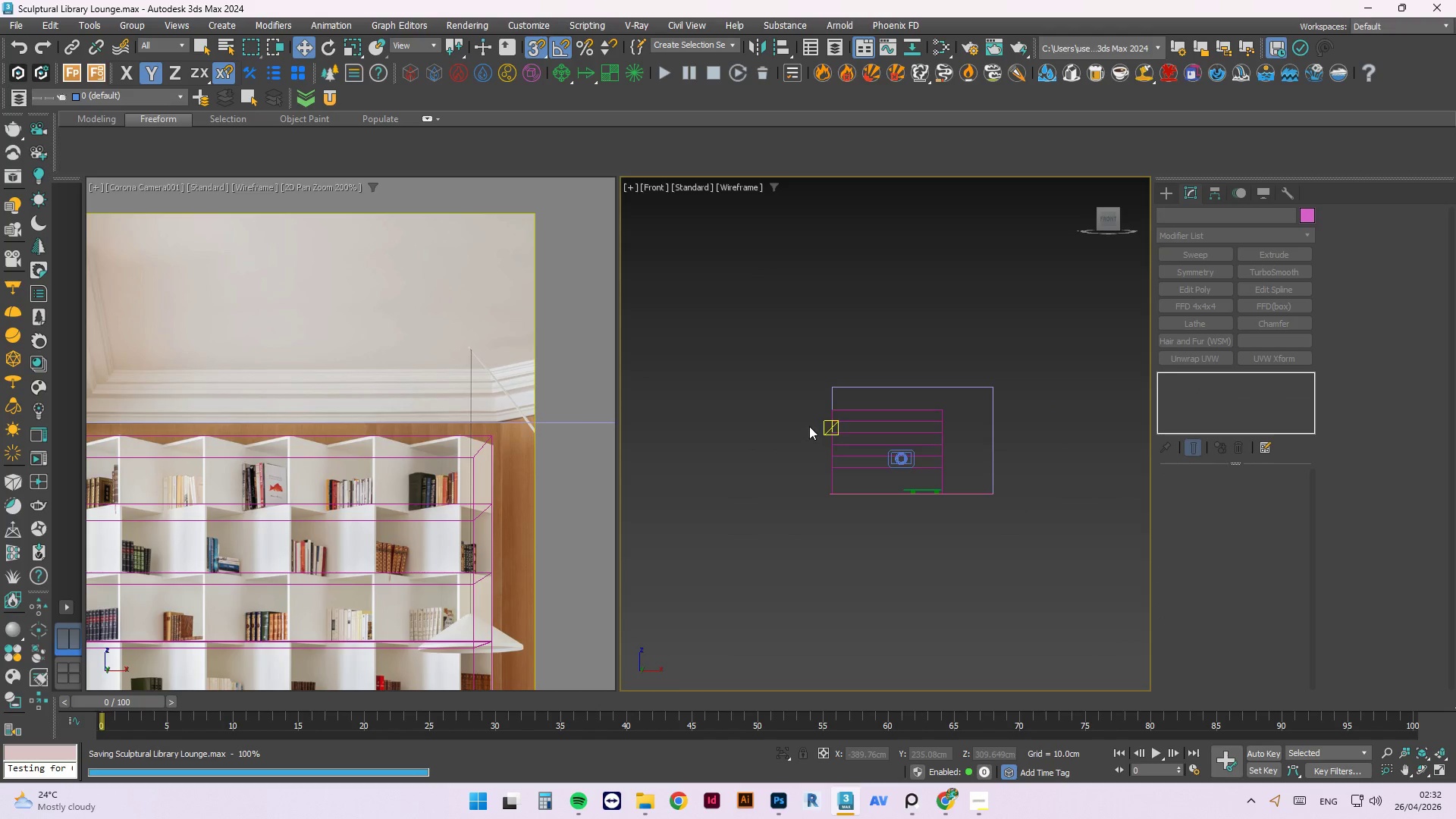 
double_click([847, 352])
 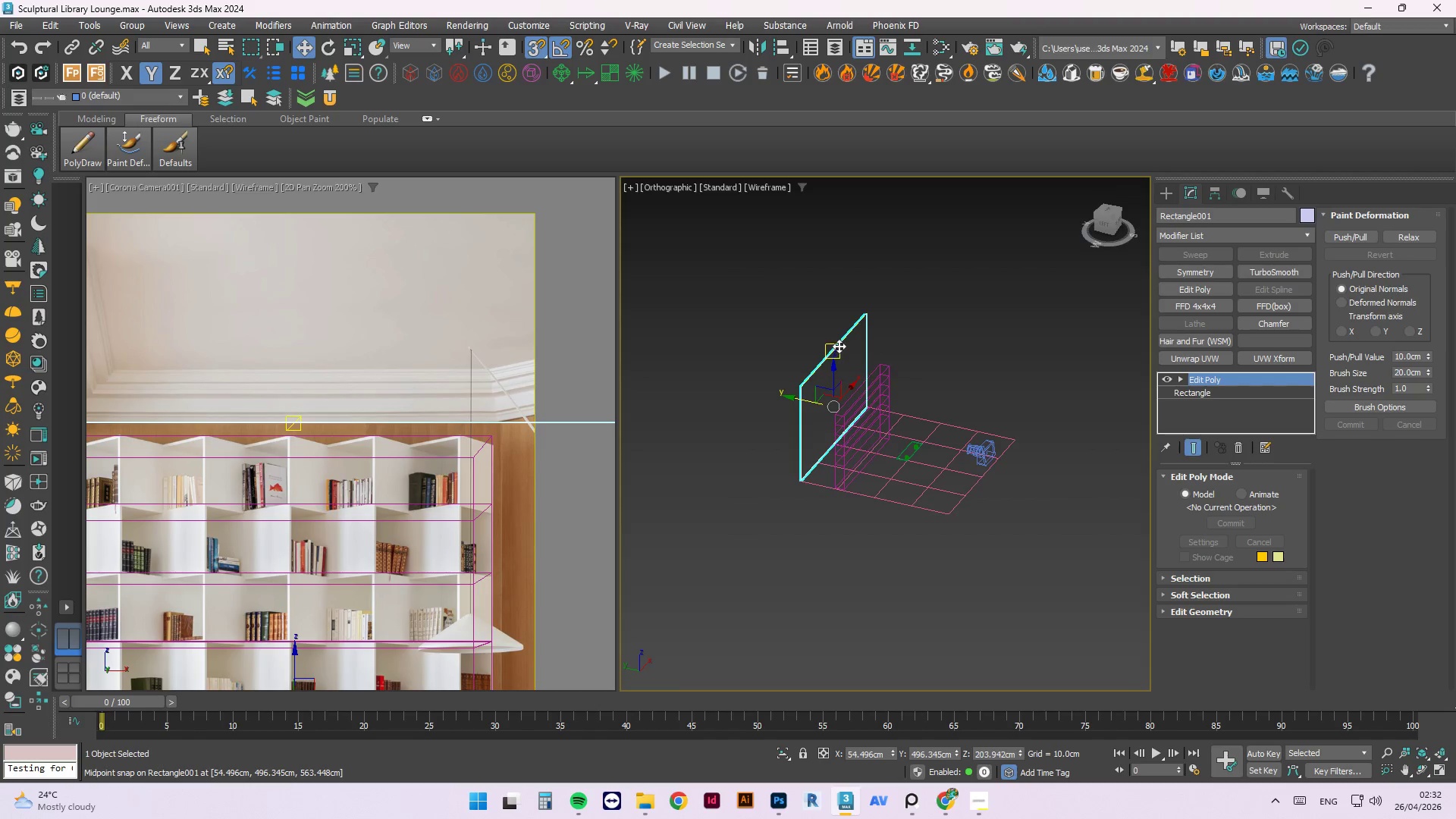 
hold_key(key=ShiftLeft, duration=2.05)
left_click_drag(start_coordinate=[799, 394], to_coordinate=[1062, 492])
 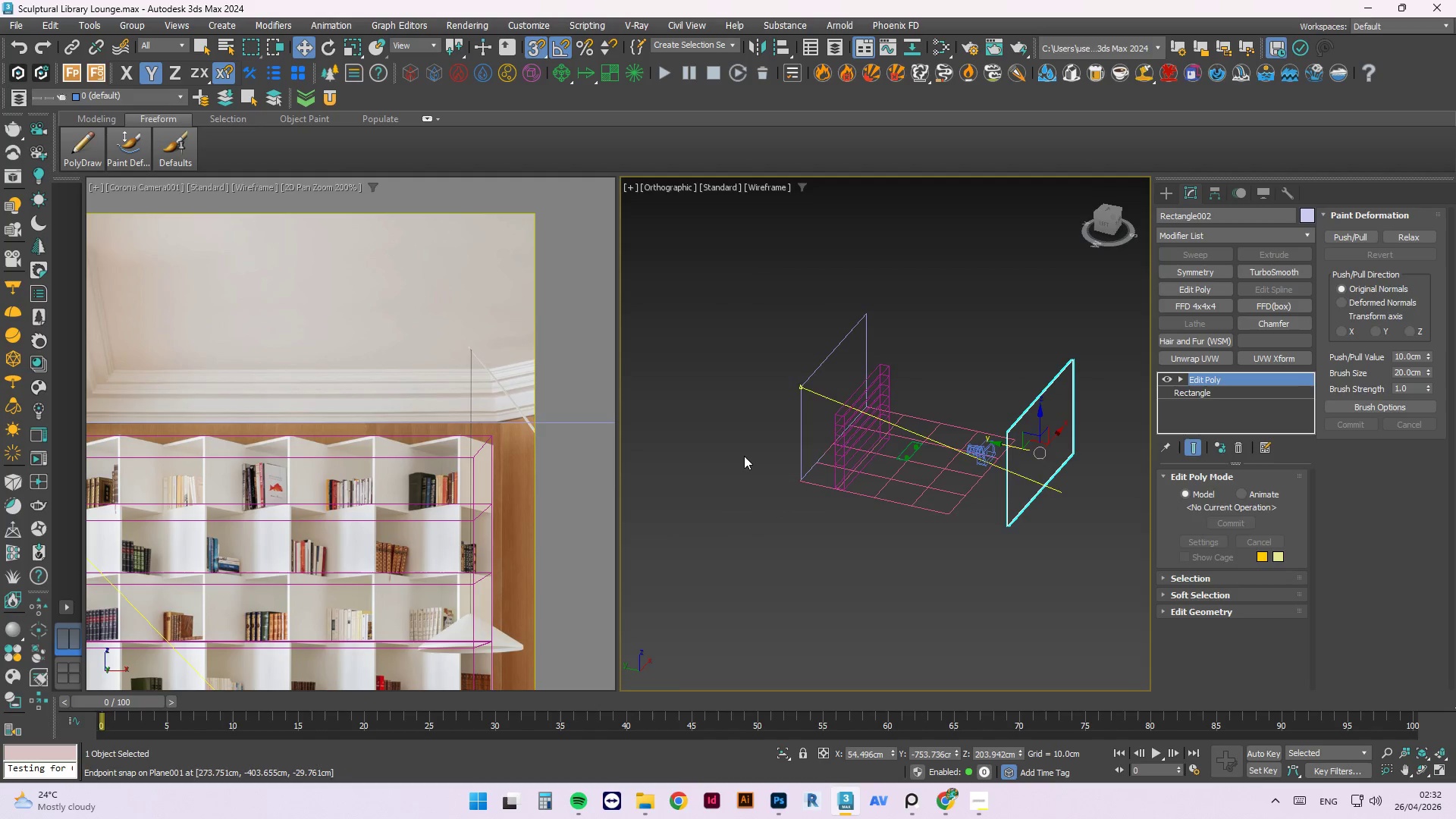 
key(E)
 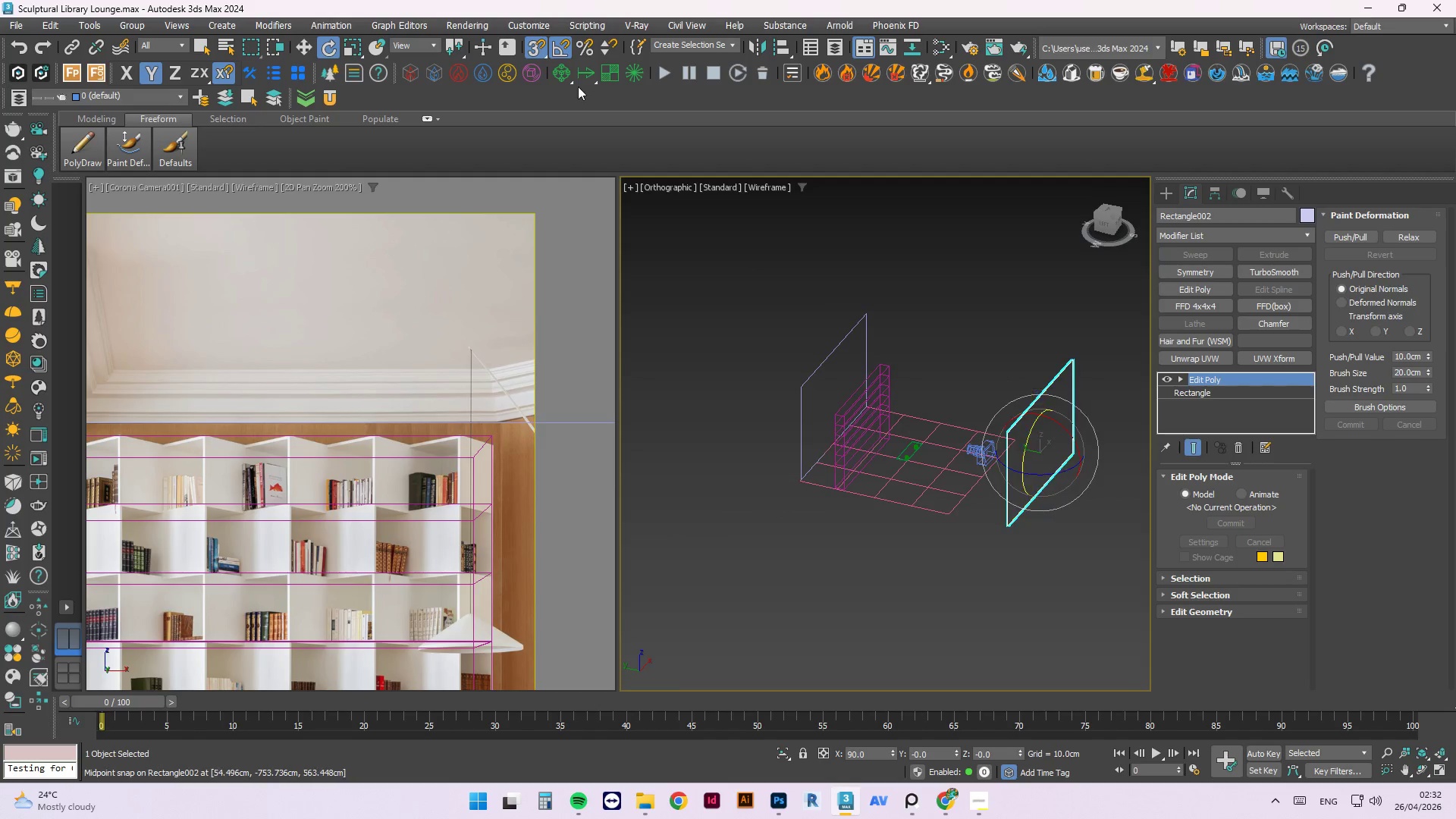 
left_click([536, 58])
 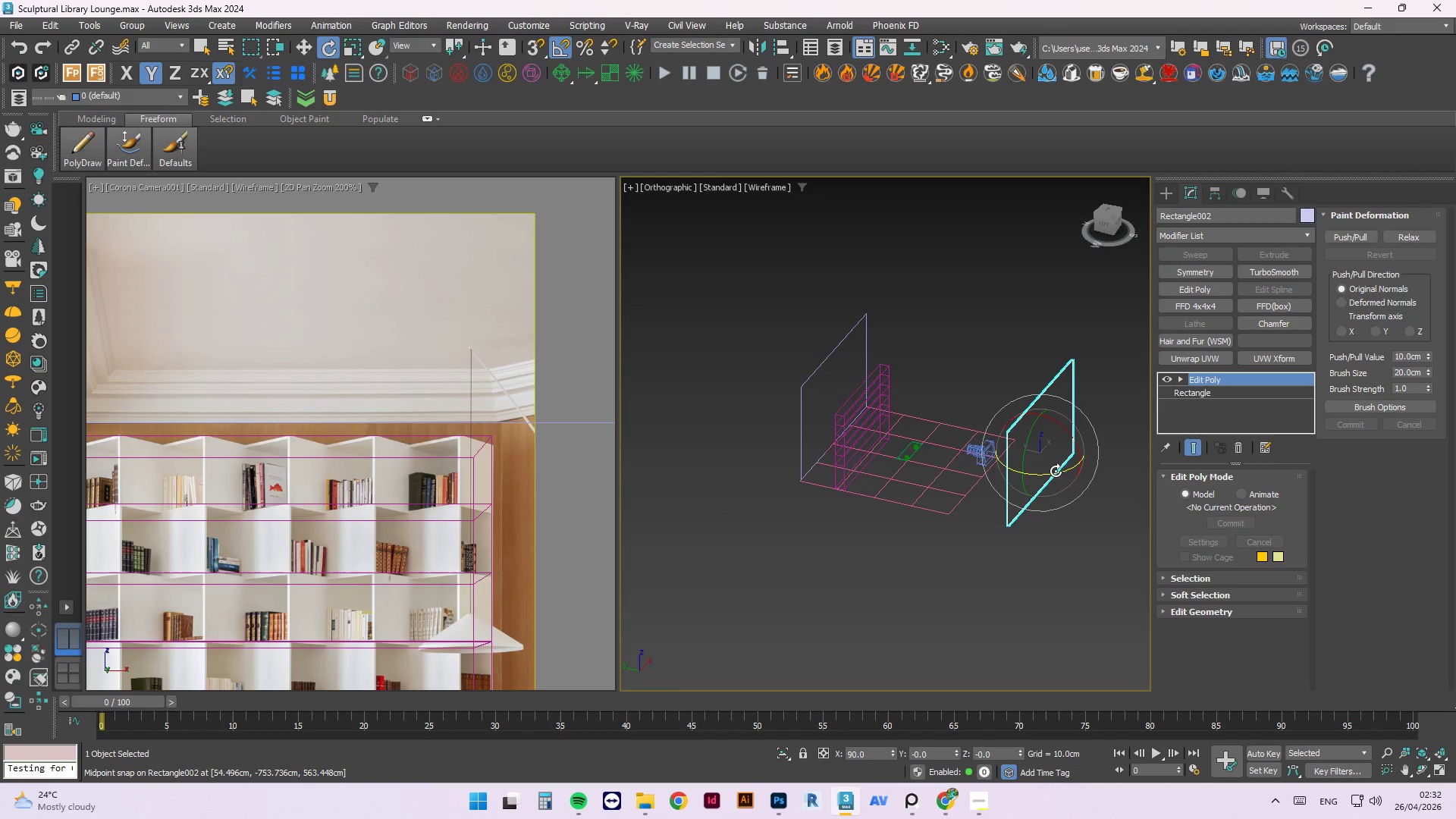 
left_click_drag(start_coordinate=[1056, 469], to_coordinate=[987, 470])
 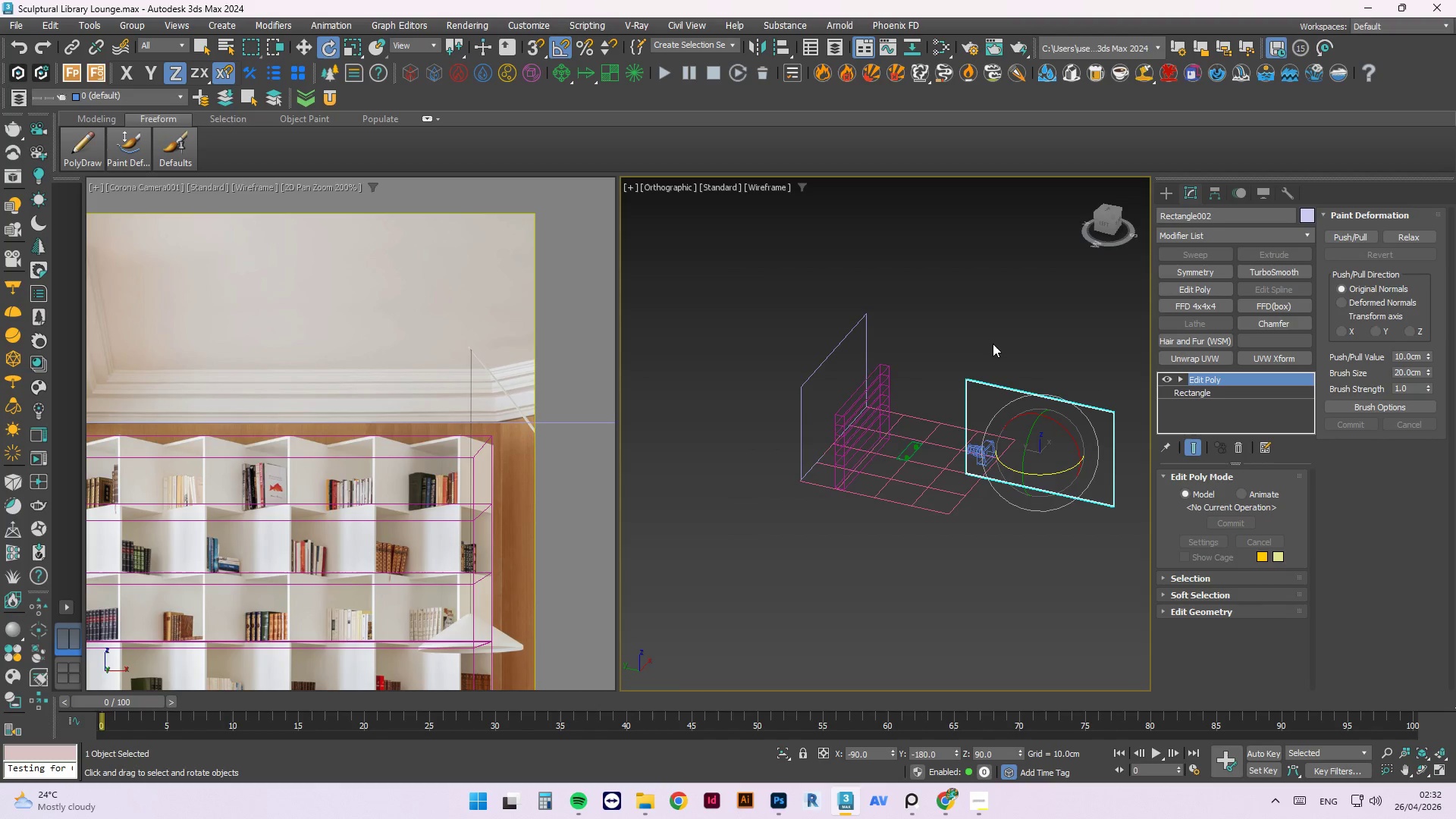 
wait(6.84)
 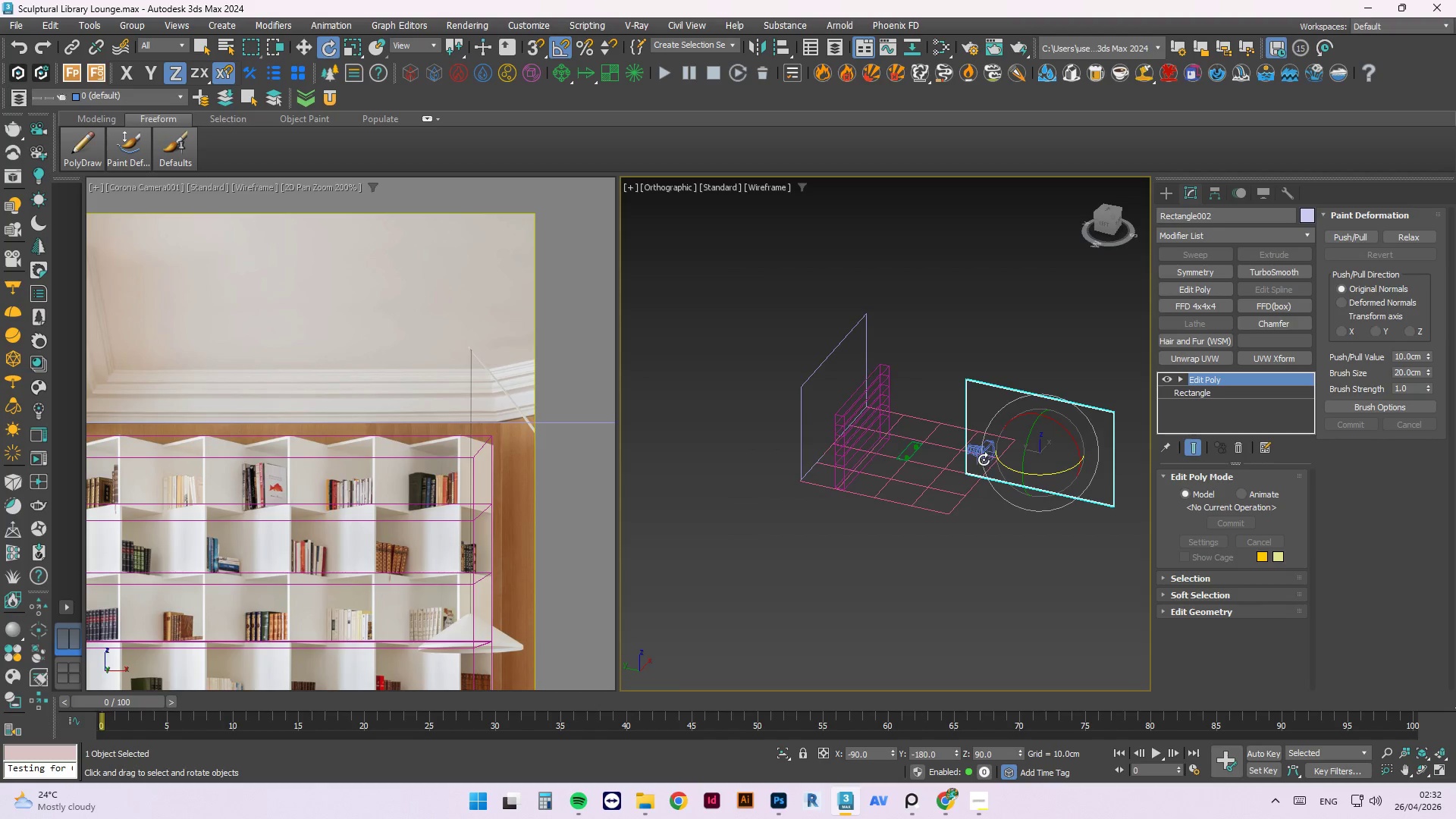 
key(T)
 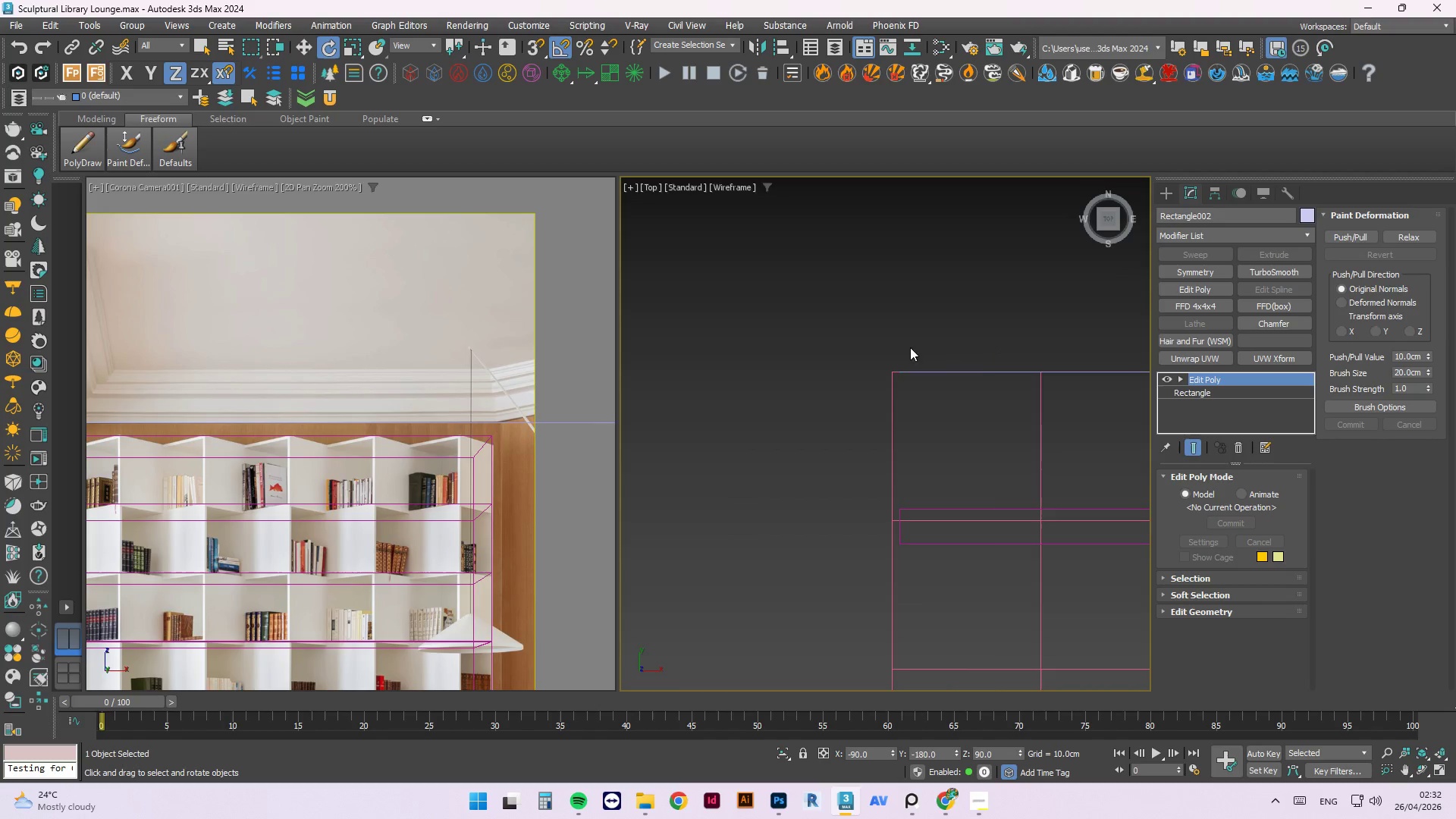 
scroll: coordinate [864, 380], scroll_direction: down, amount: 5.0
 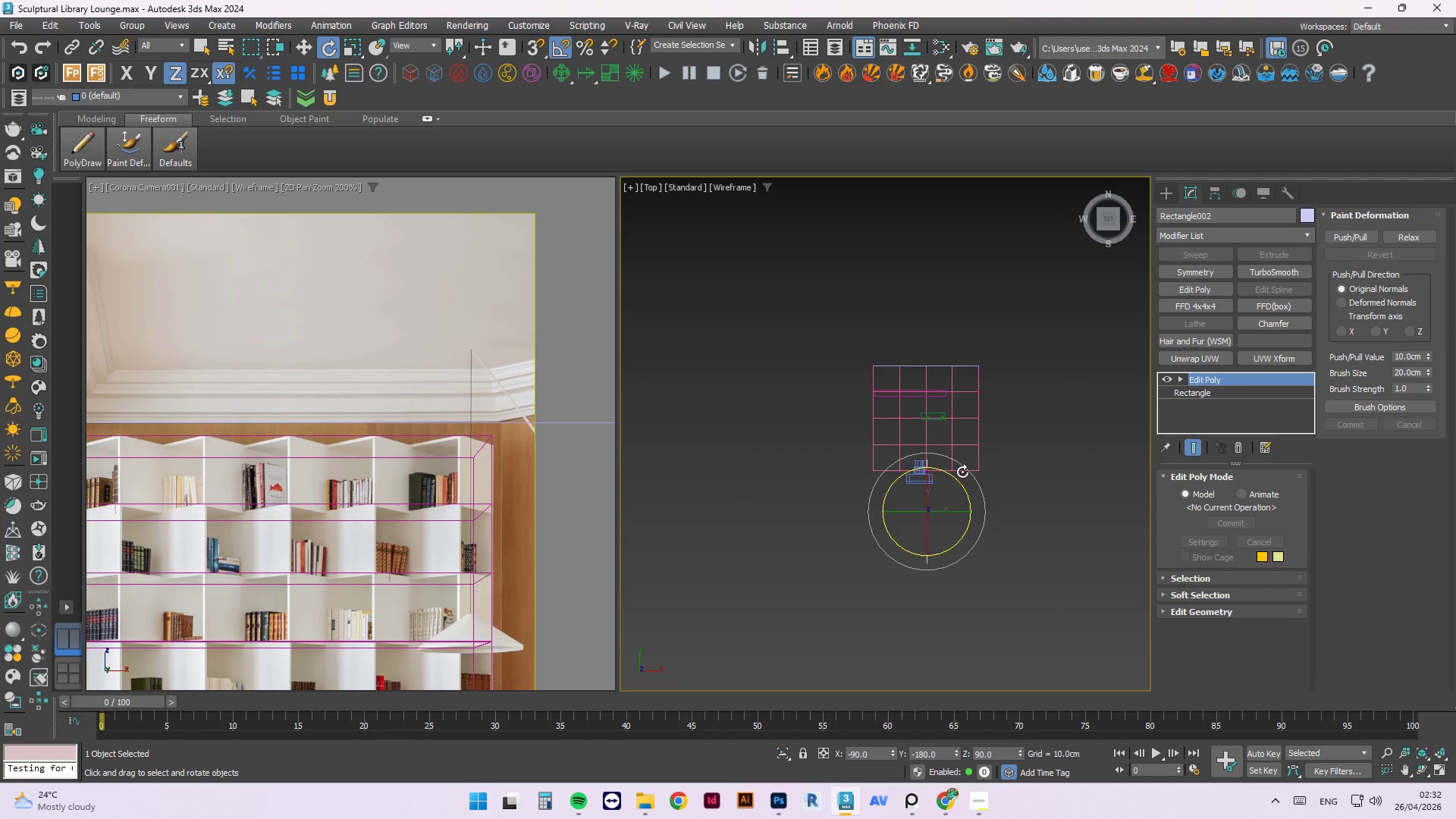 
type(ws)
 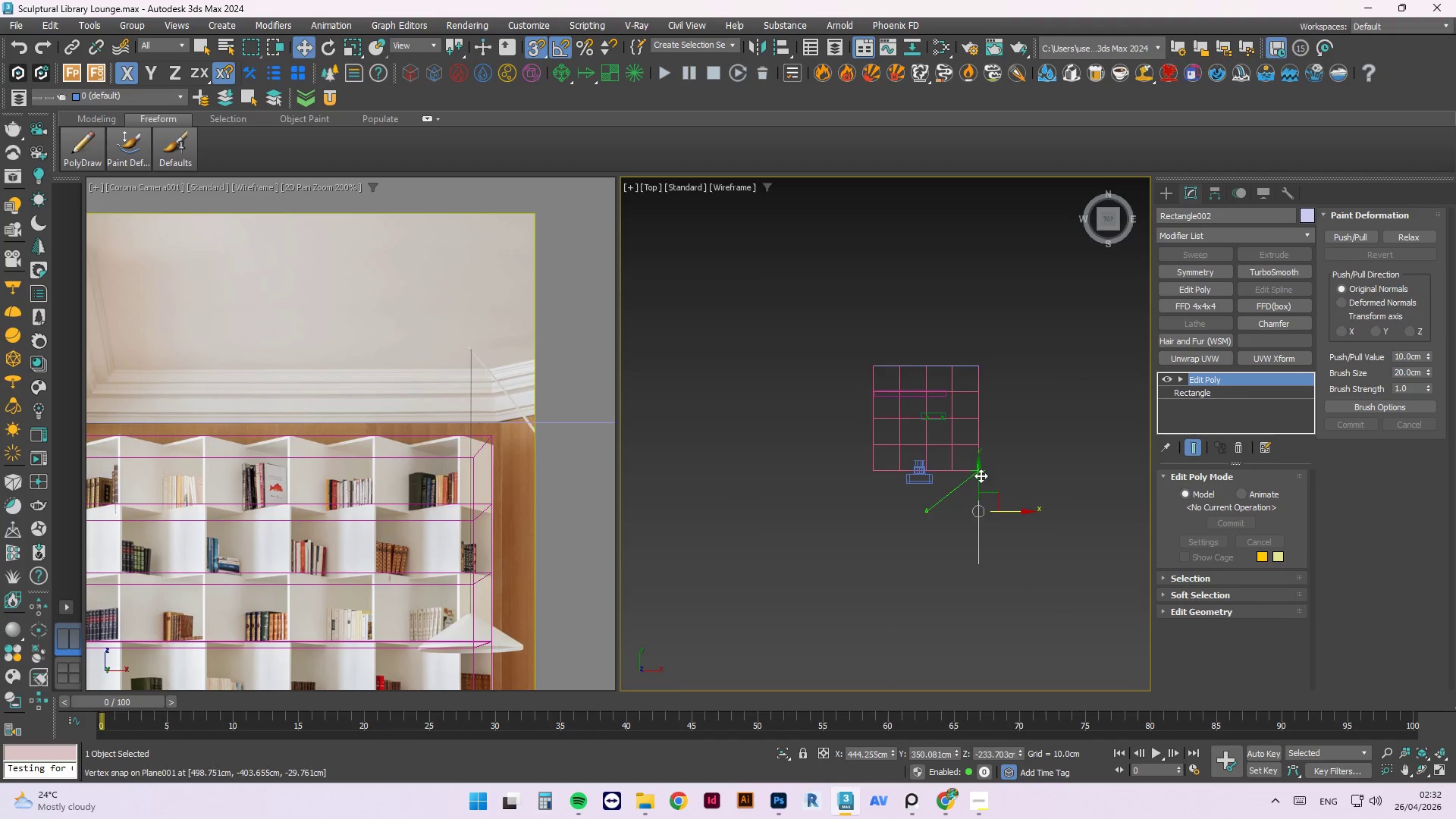 
left_click_drag(start_coordinate=[965, 513], to_coordinate=[981, 468])
 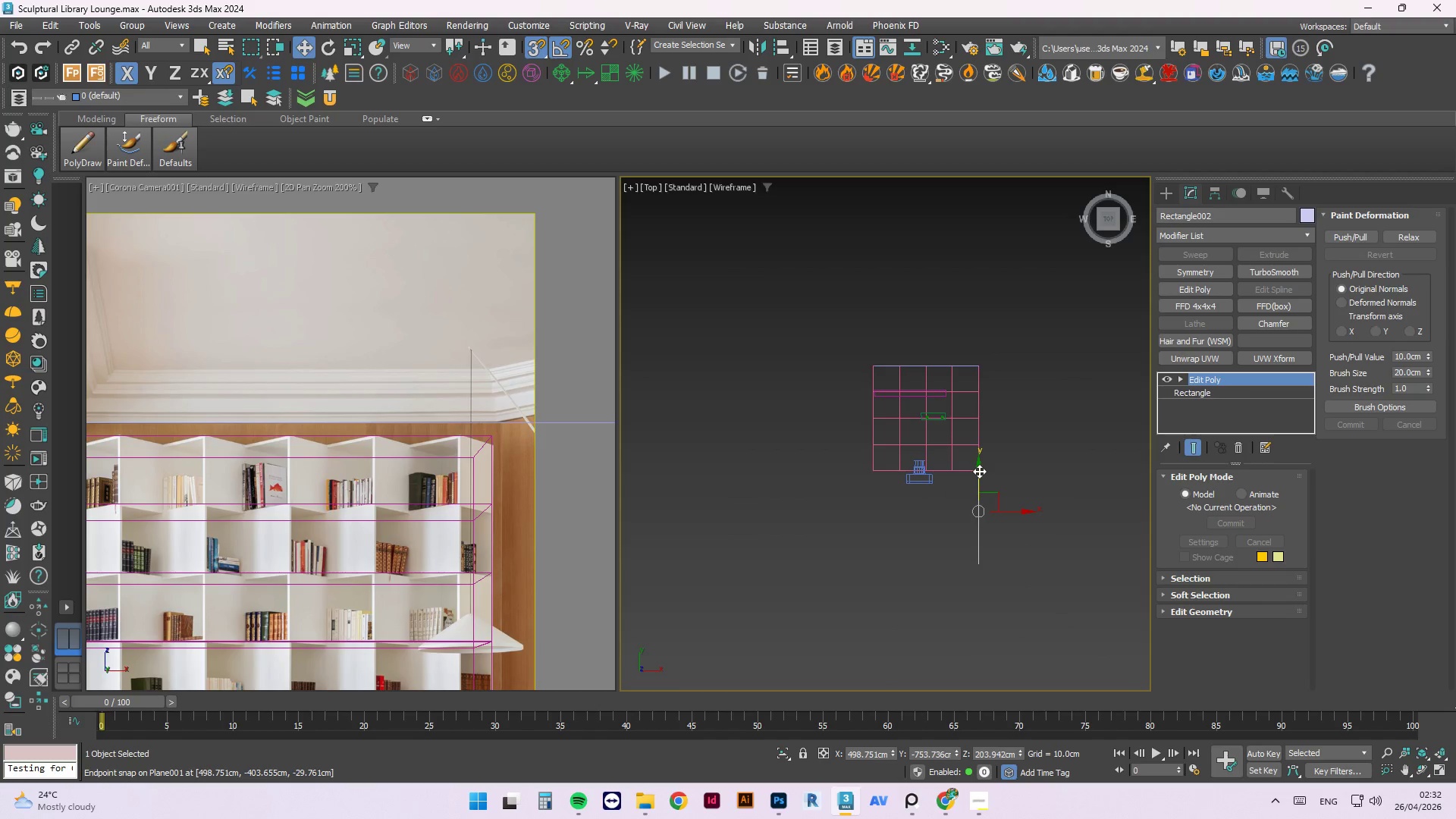 
left_click_drag(start_coordinate=[979, 471], to_coordinate=[977, 364])
 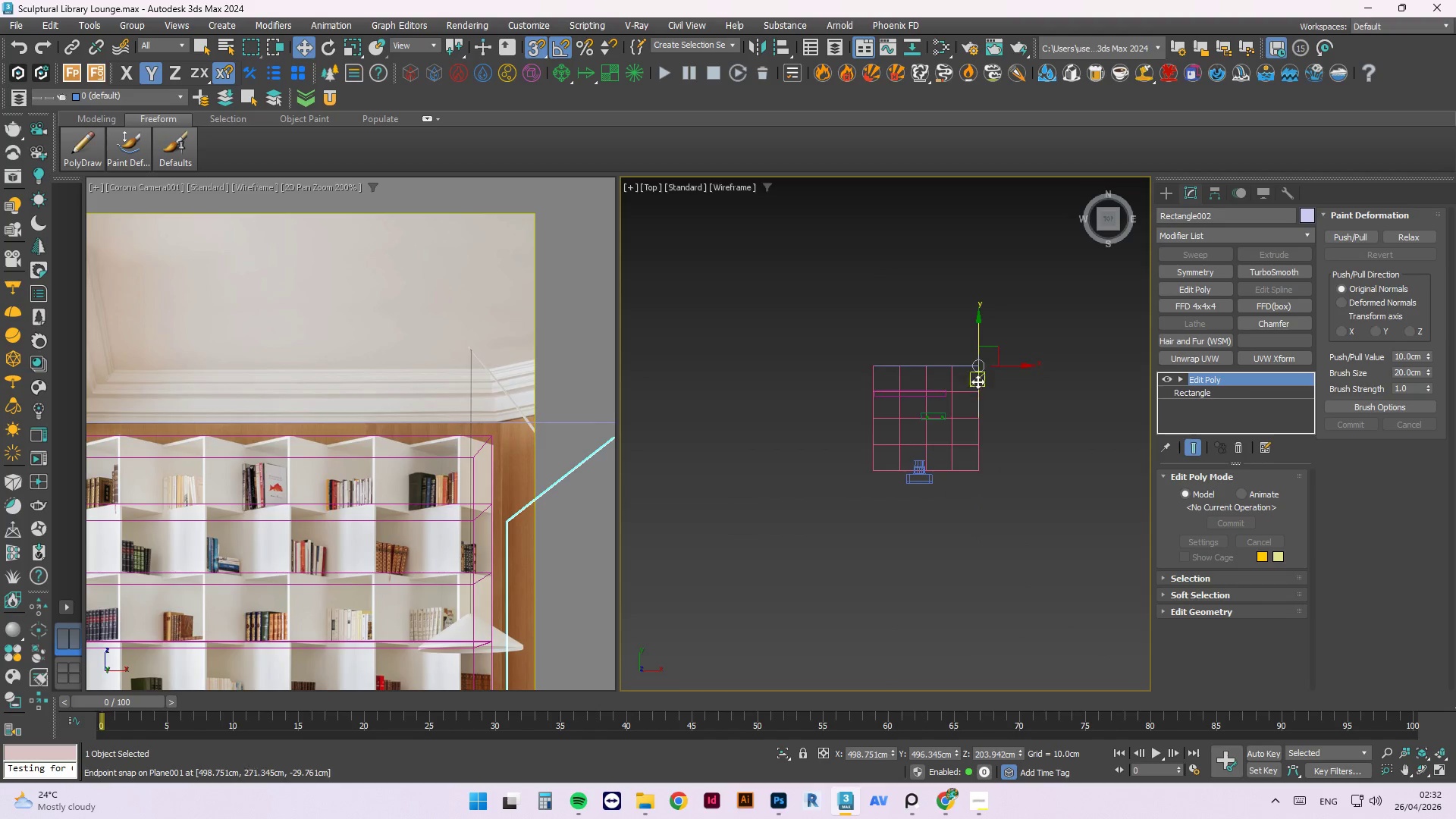 
hold_key(key=AltLeft, duration=1.42)
 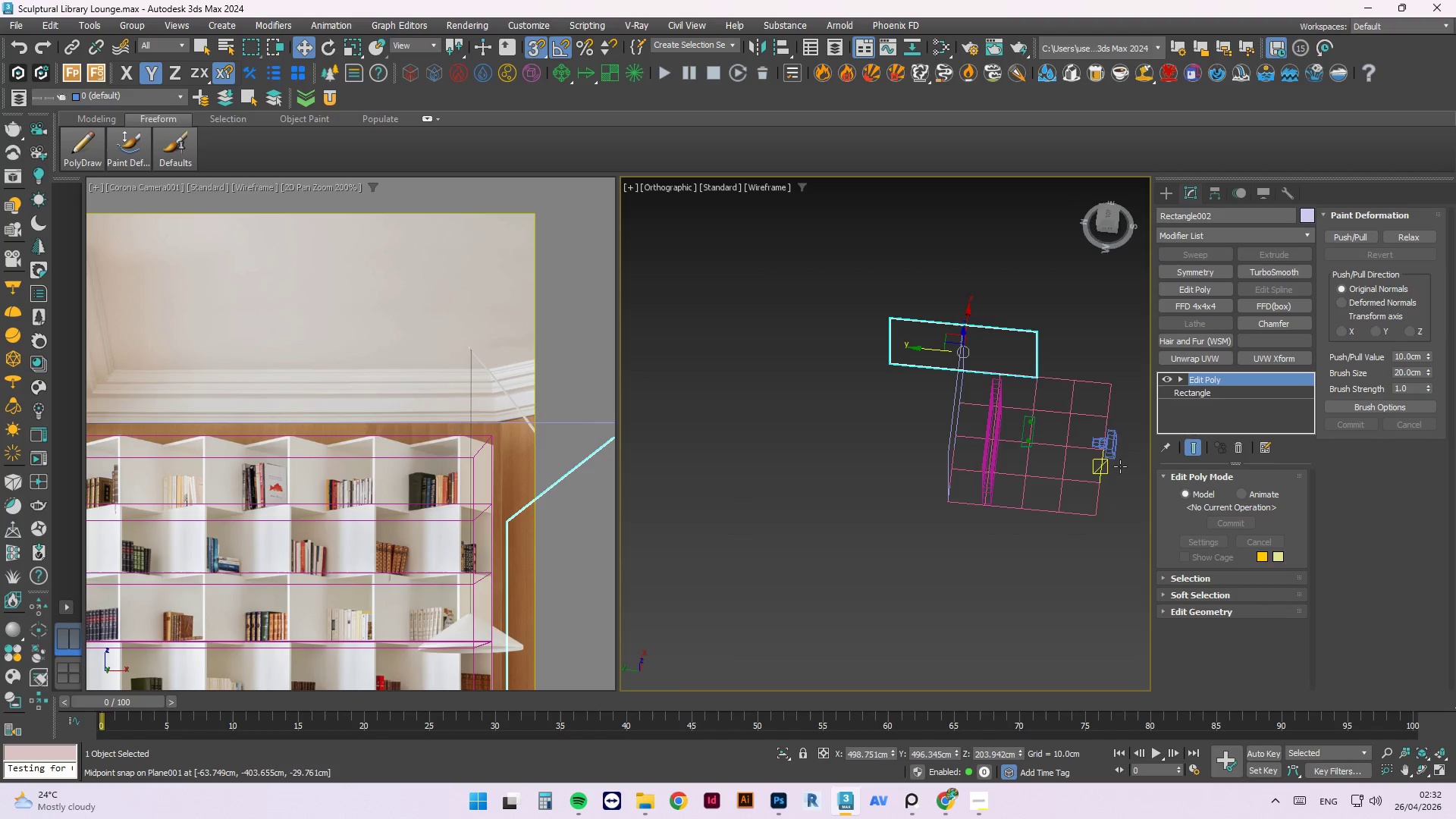 
scroll: coordinate [1014, 389], scroll_direction: none, amount: 0.0
 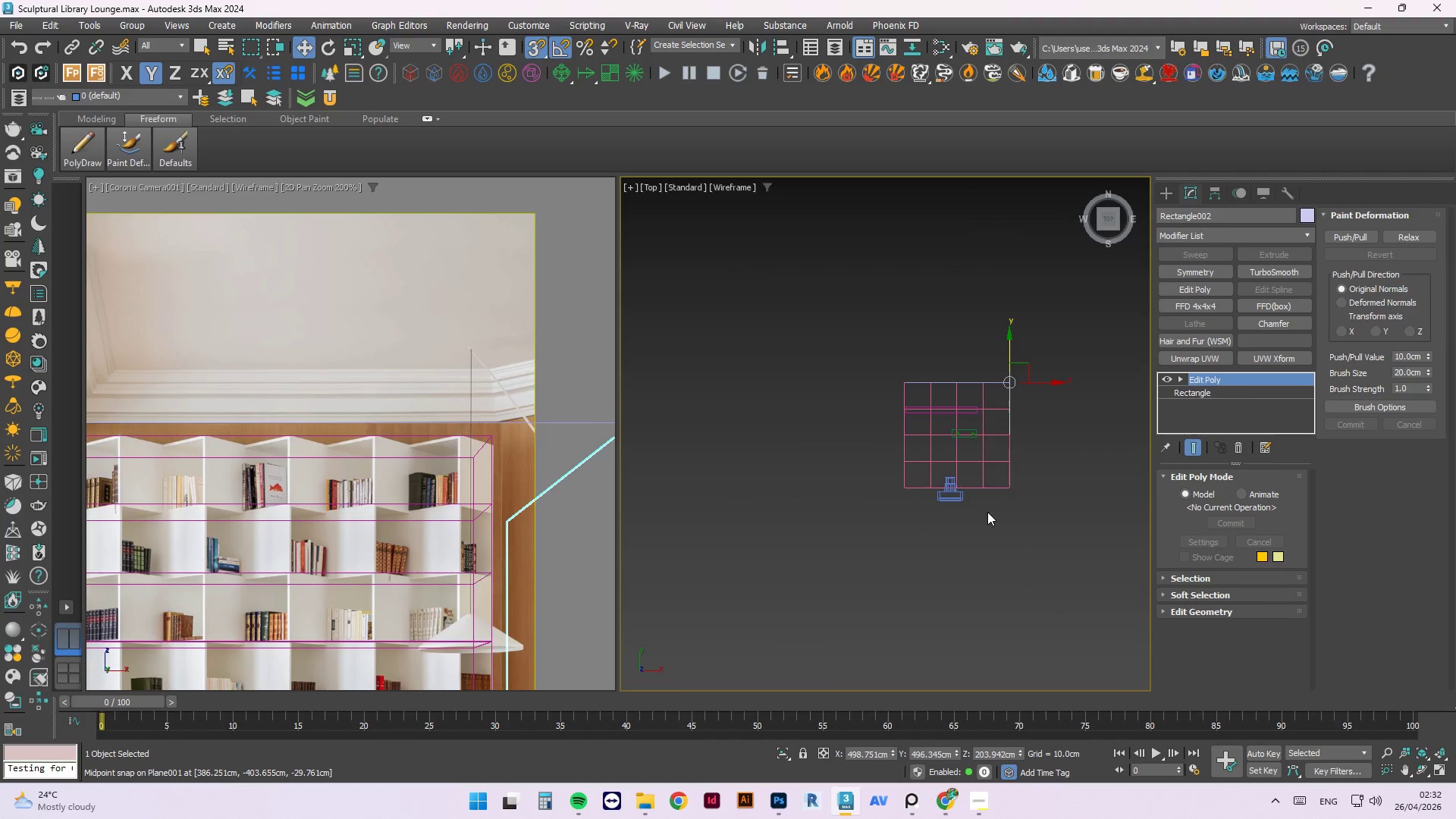 
scroll: coordinate [1120, 466], scroll_direction: up, amount: 1.0
 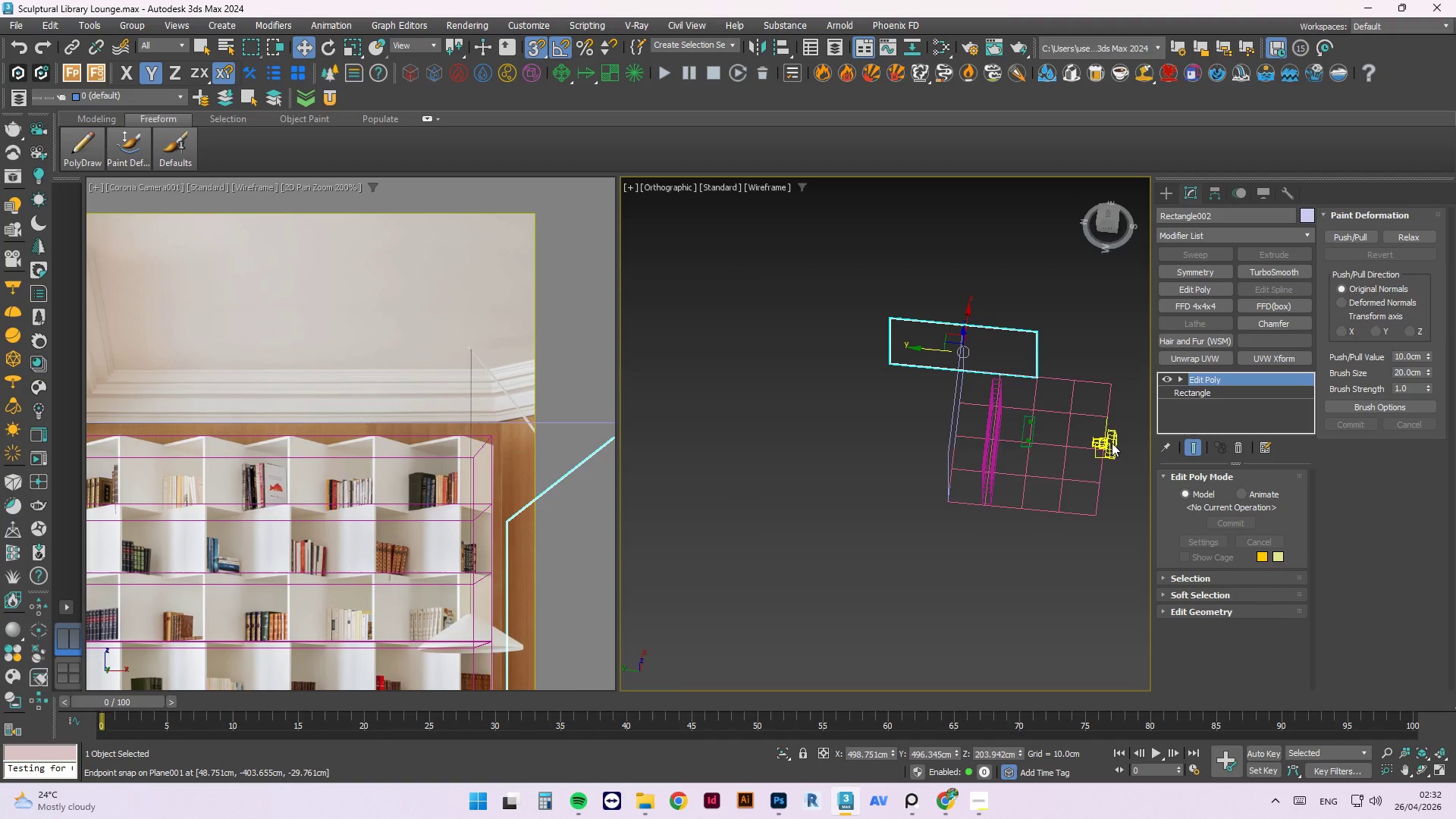 
key(T)
 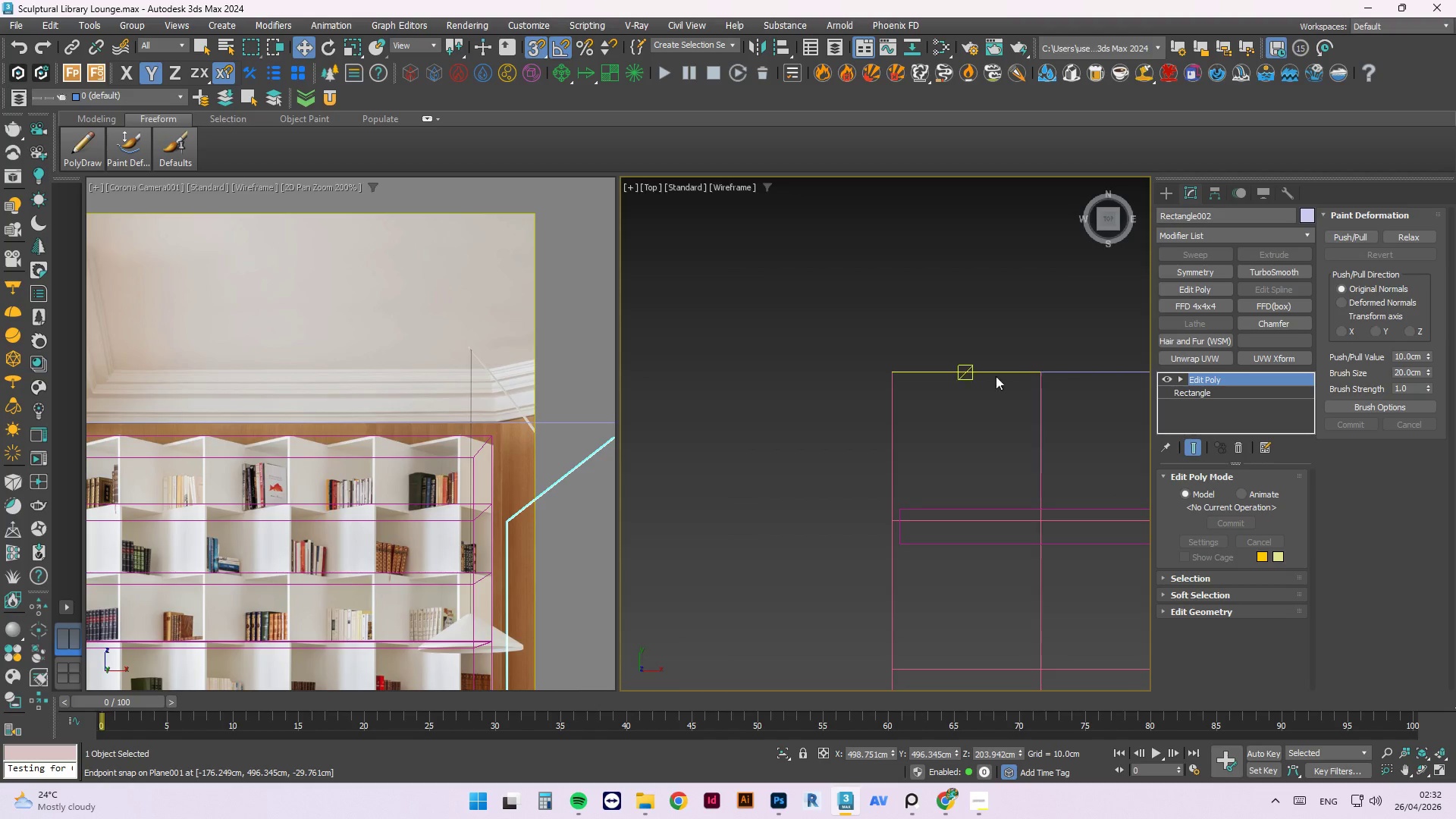 
scroll: coordinate [840, 358], scroll_direction: down, amount: 4.0
 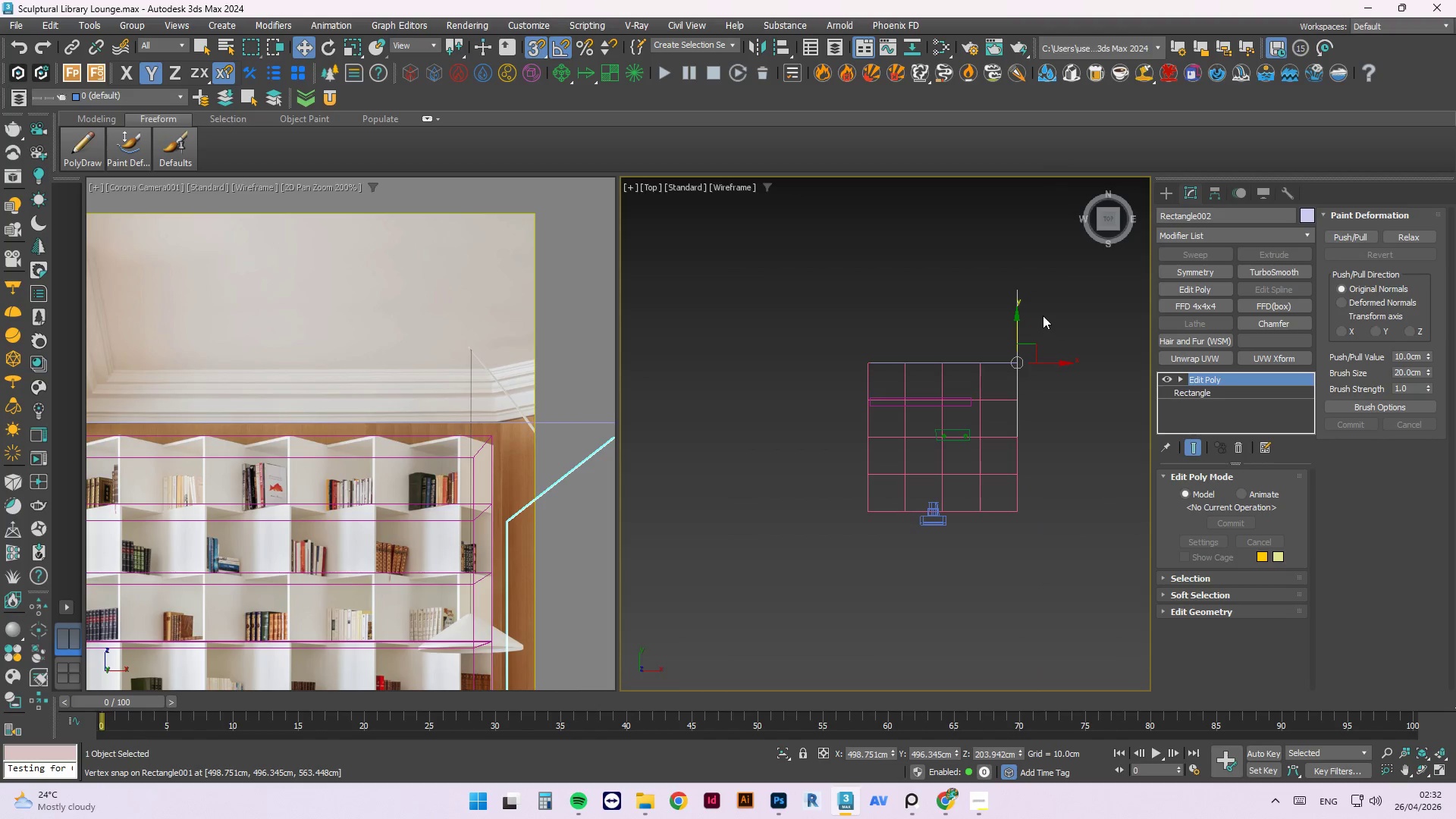 
scroll: coordinate [1040, 312], scroll_direction: up, amount: 2.0
 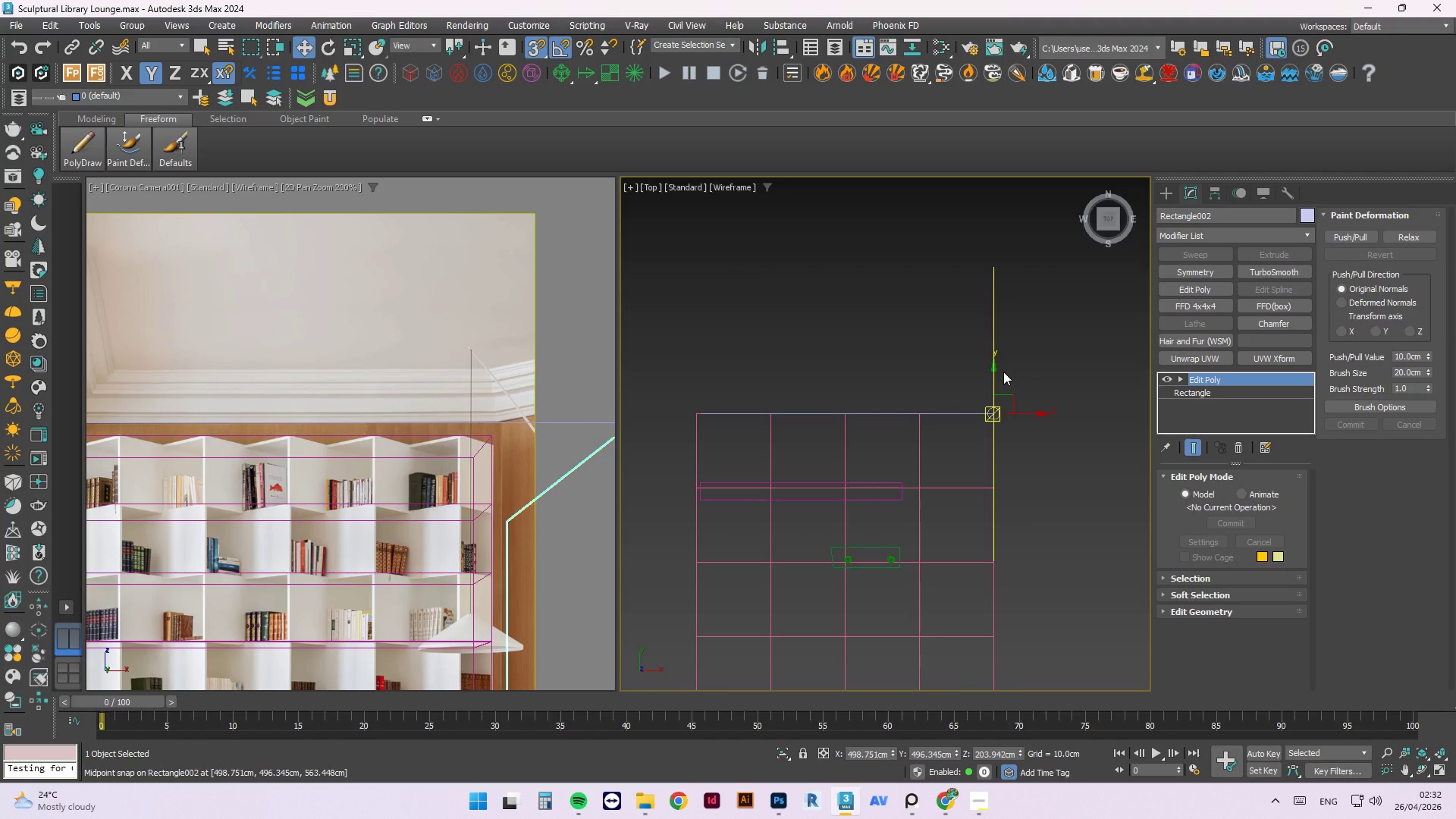 
left_click([1003, 372])
 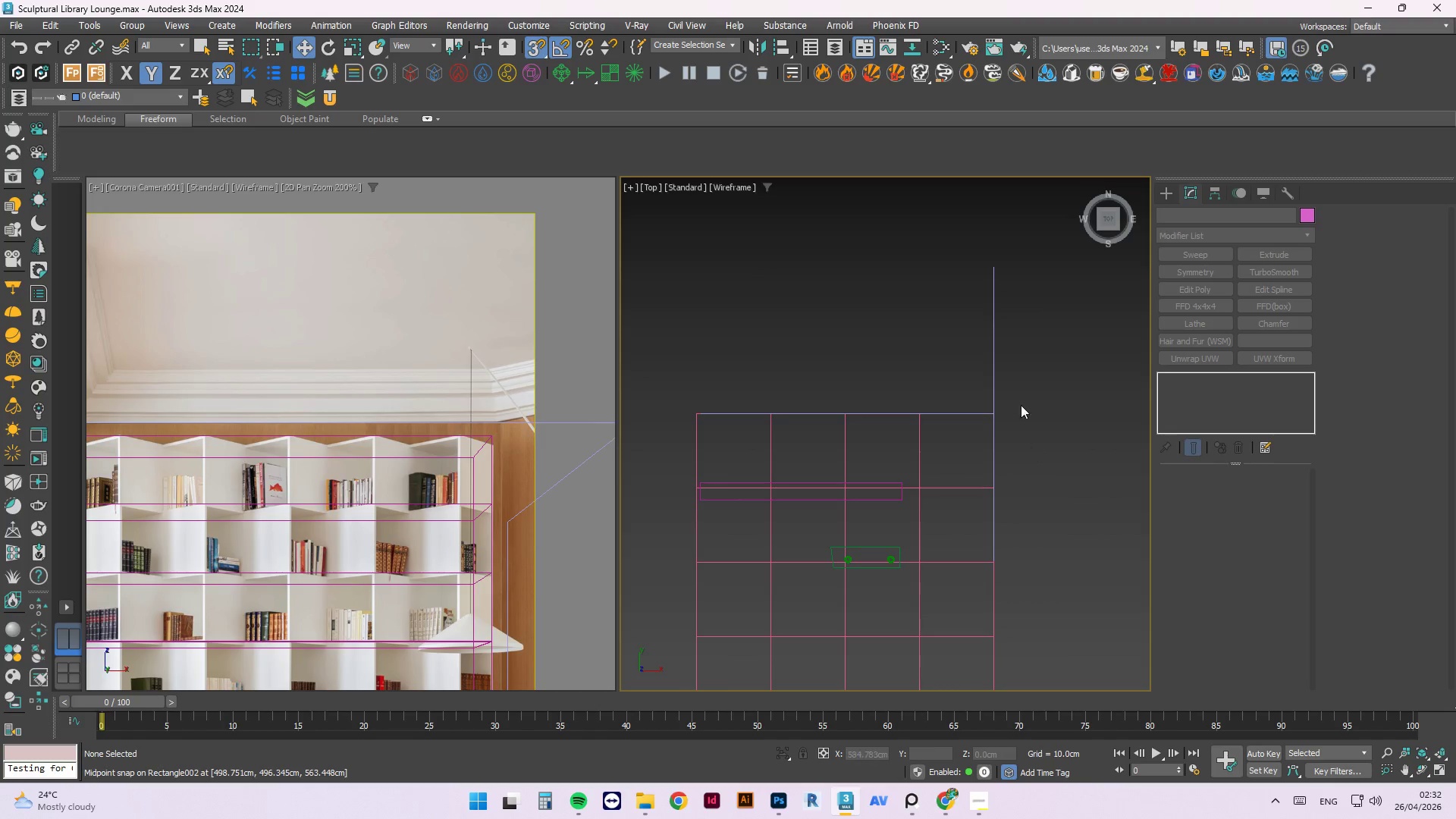 
left_click([991, 340])
 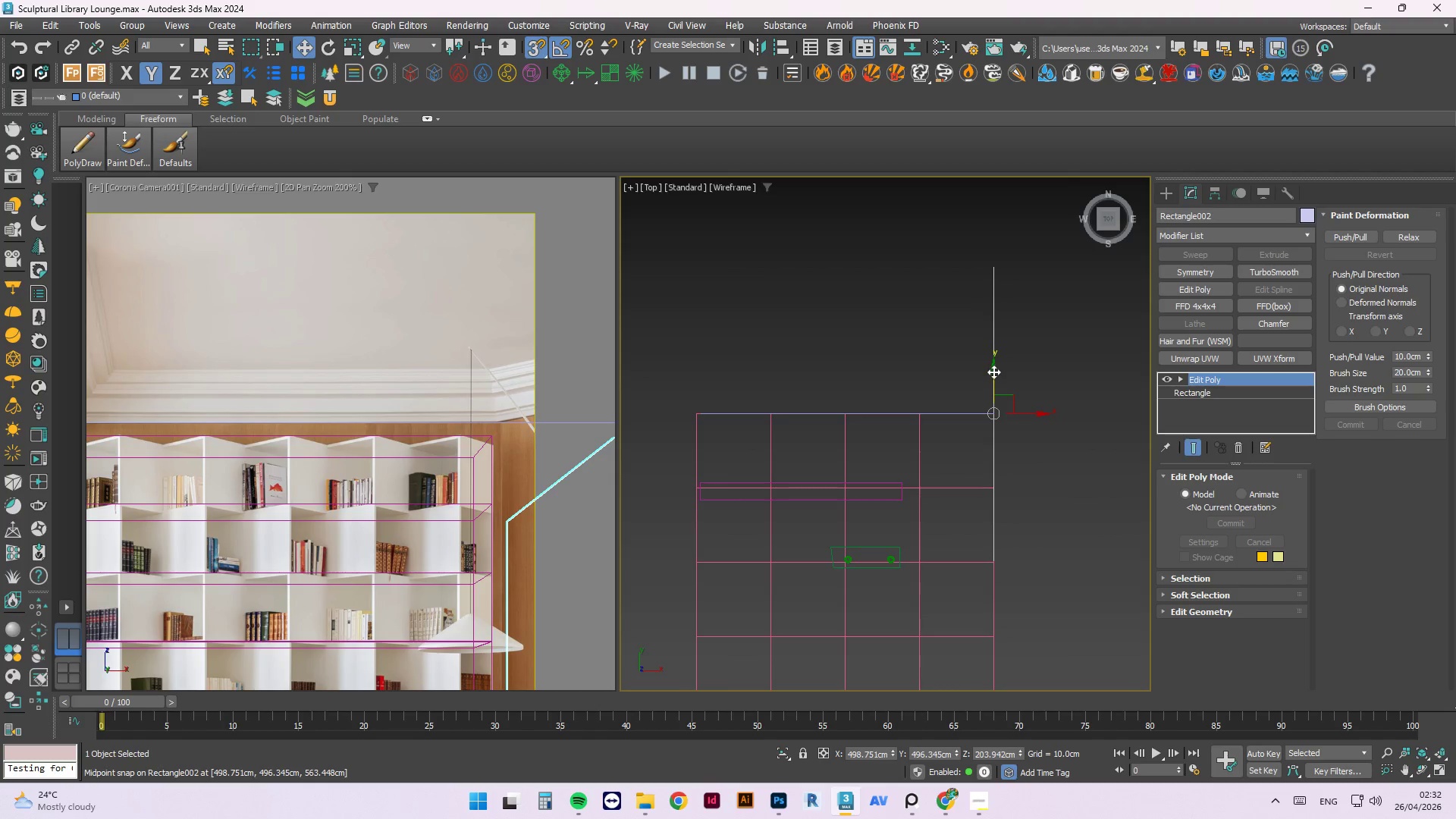 
left_click_drag(start_coordinate=[993, 372], to_coordinate=[1084, 400])
 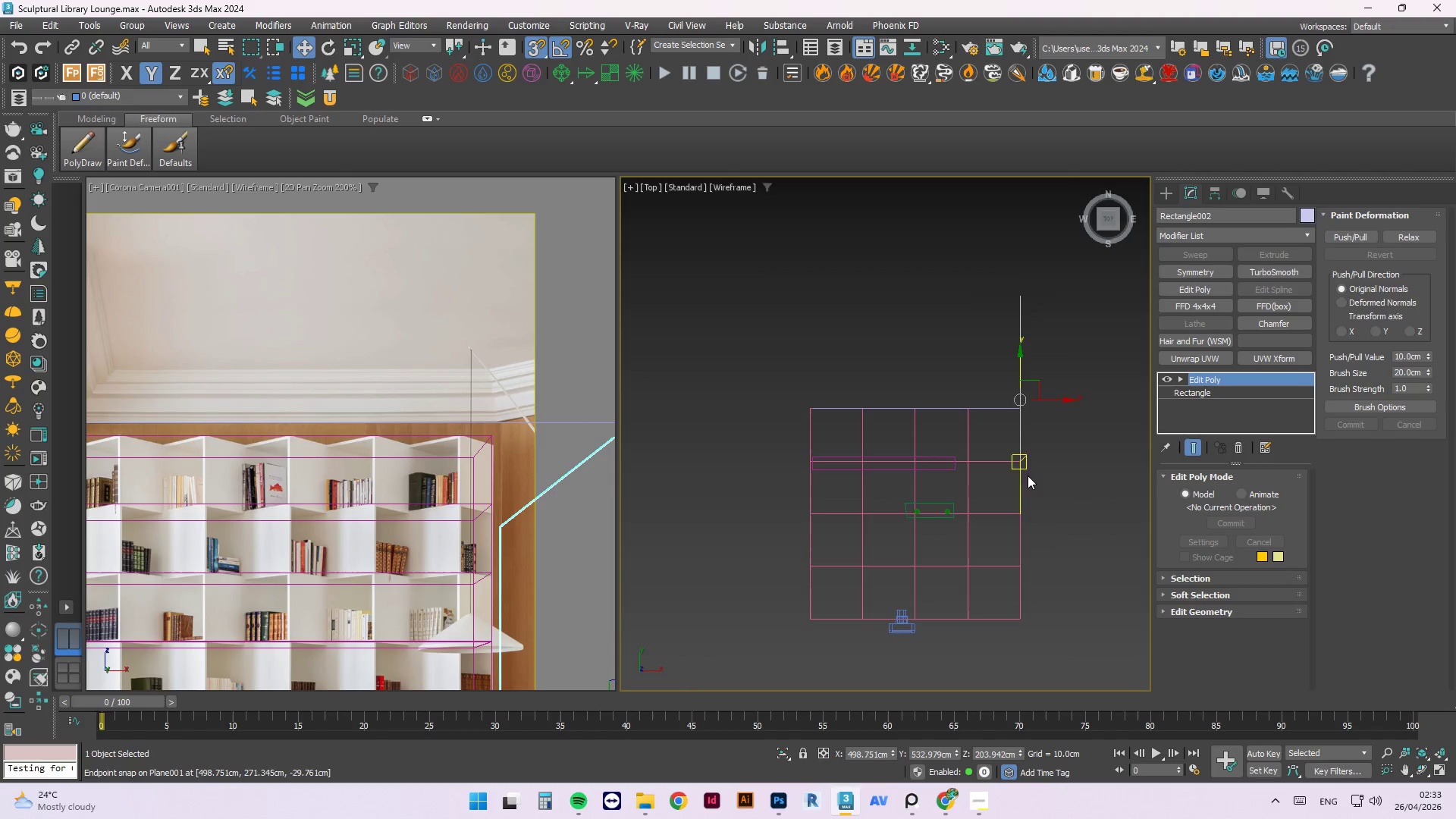 
scroll: coordinate [1084, 396], scroll_direction: down, amount: 1.0
 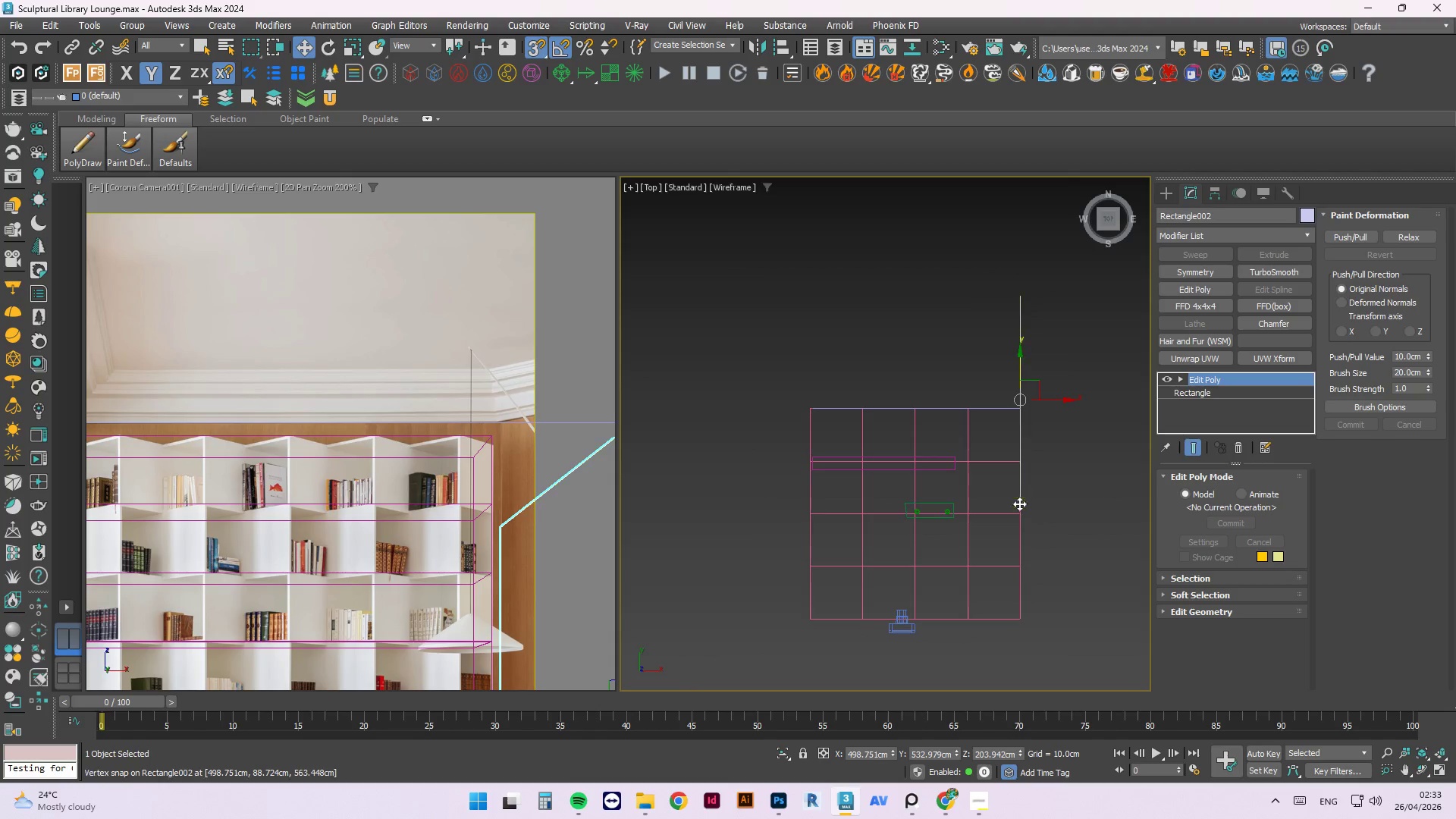 
left_click_drag(start_coordinate=[1021, 507], to_coordinate=[1021, 550])
 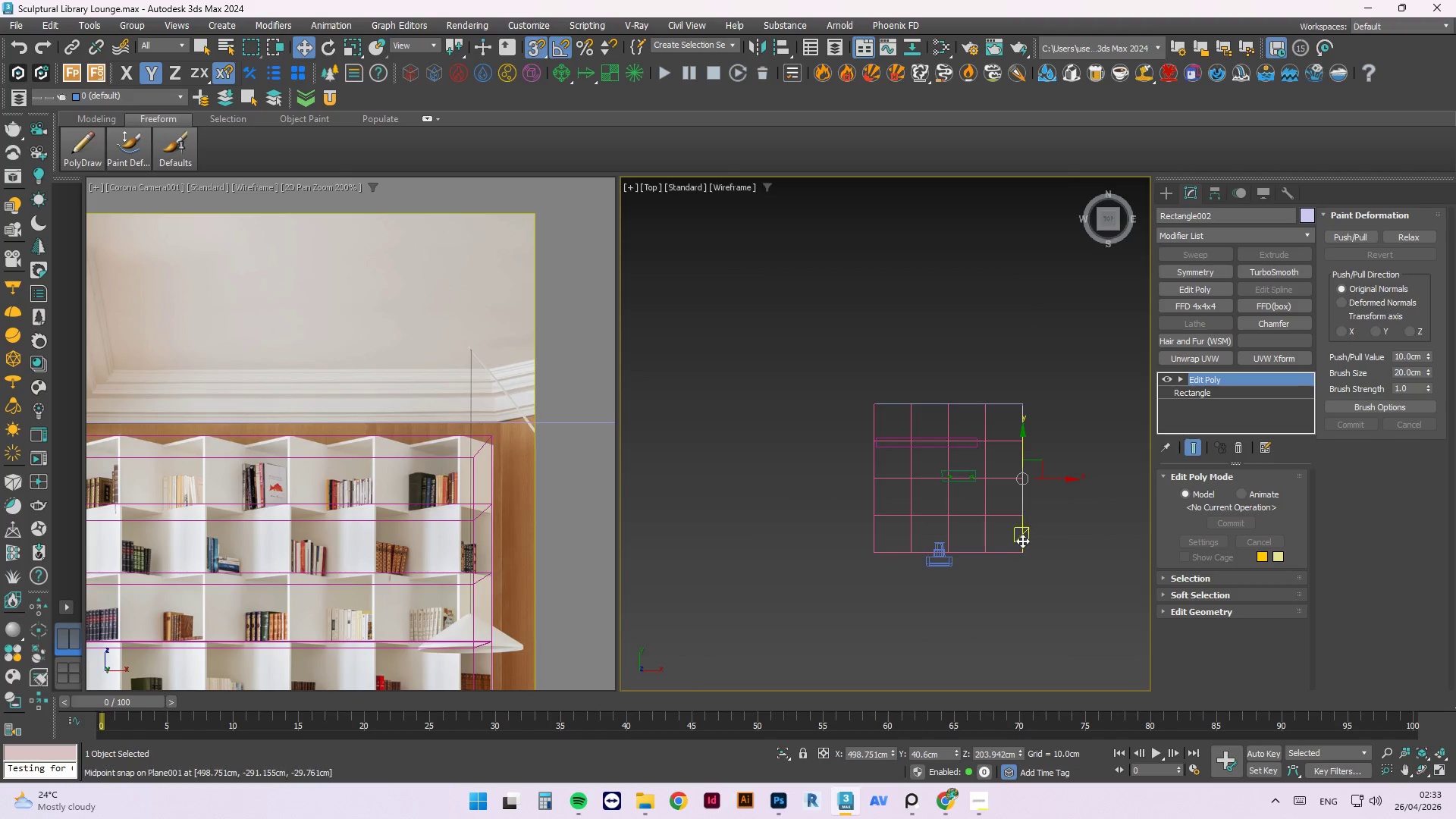 
scroll: coordinate [1029, 393], scroll_direction: down, amount: 1.0
 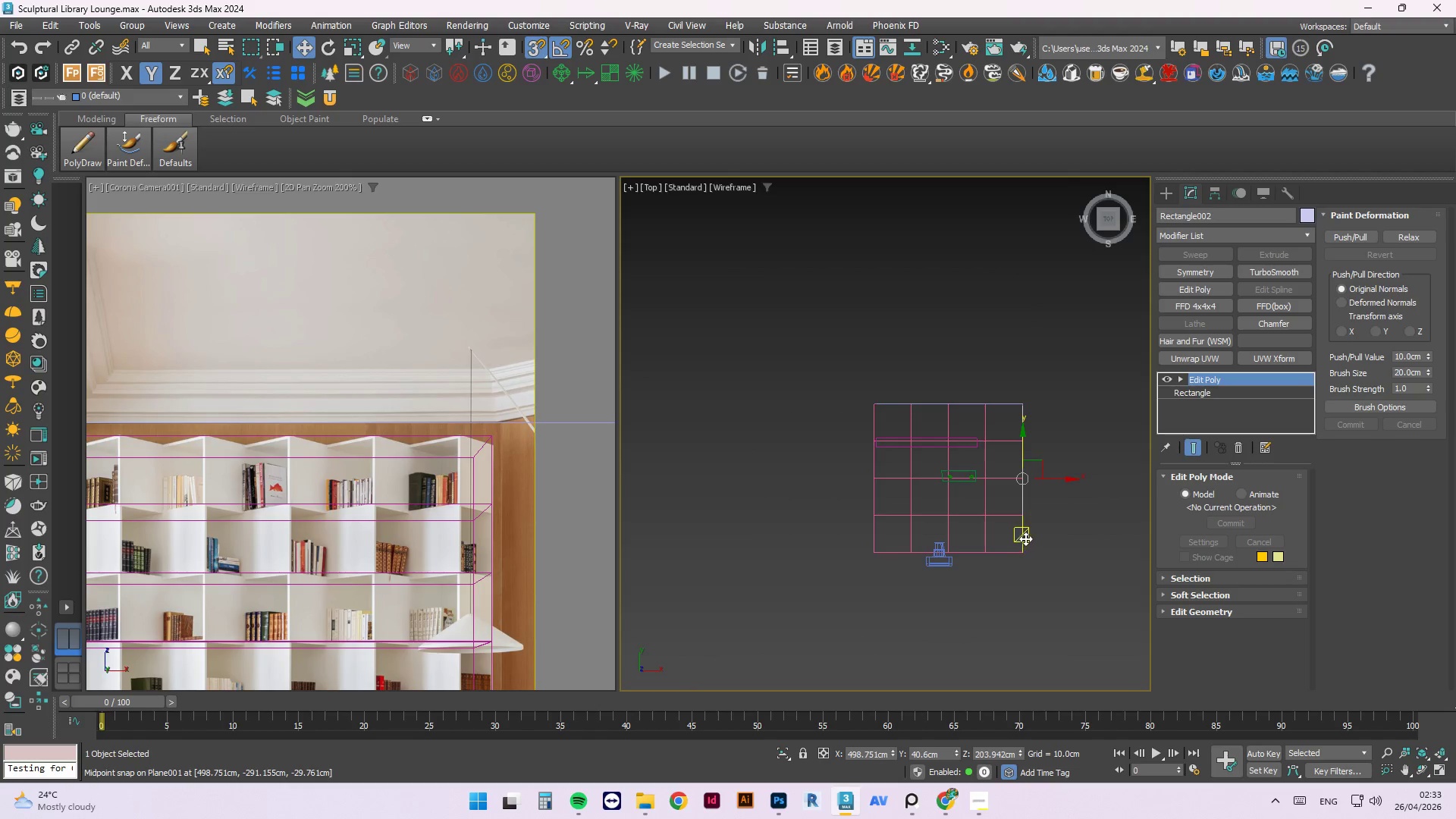 
left_click([974, 332])
 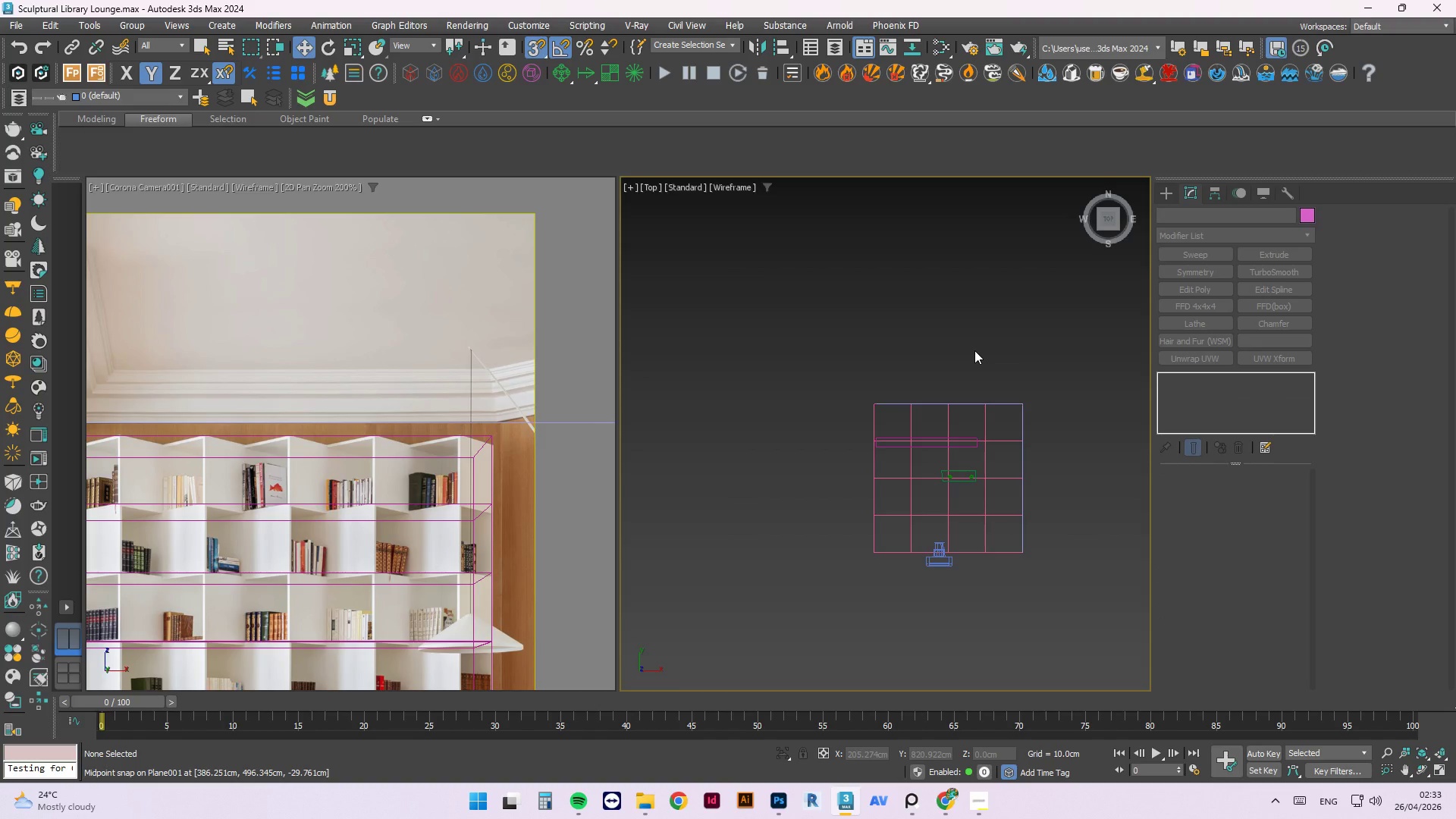 
key(Control+S)
 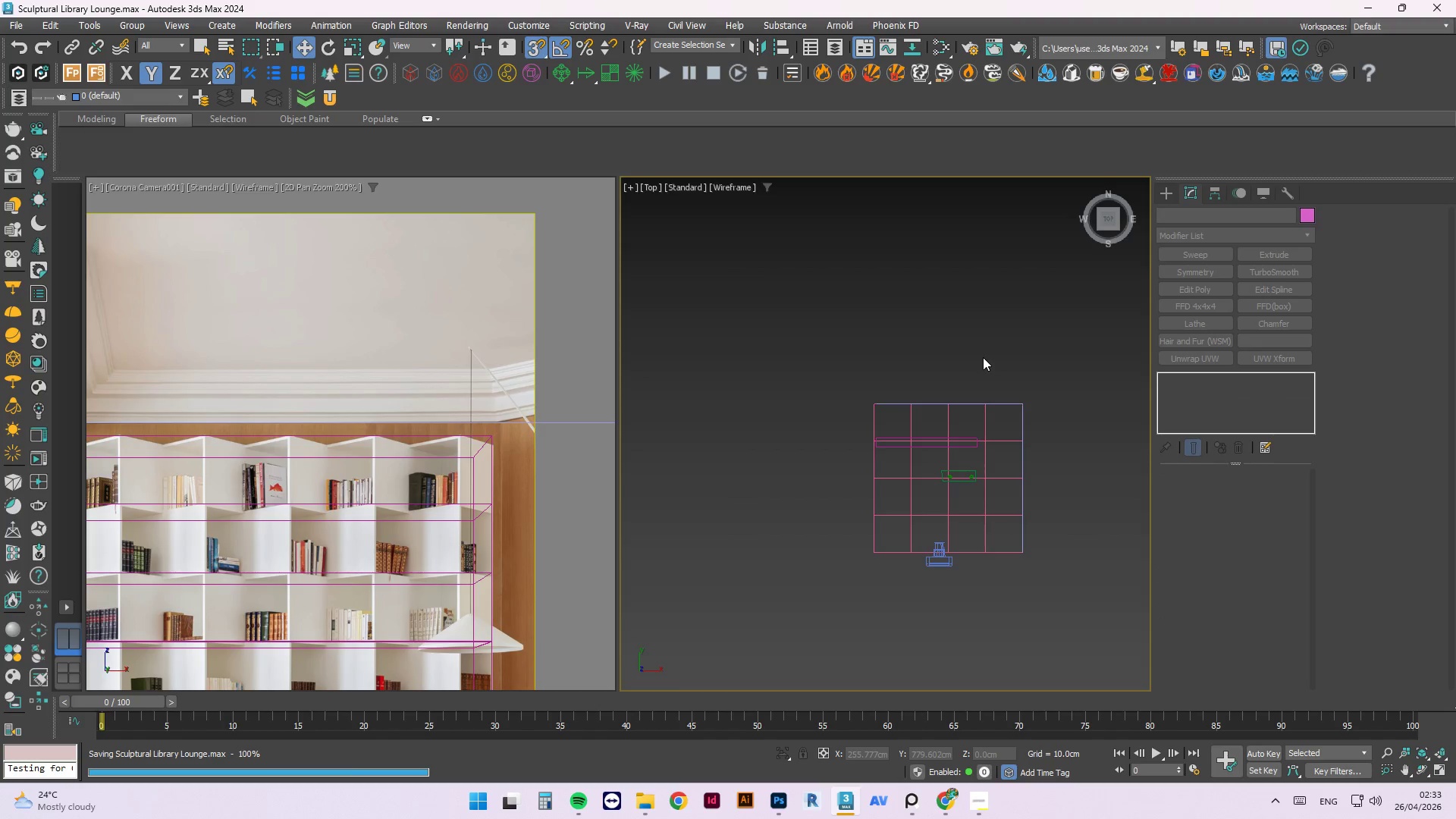 
hold_key(key=AltLeft, duration=3.05)
 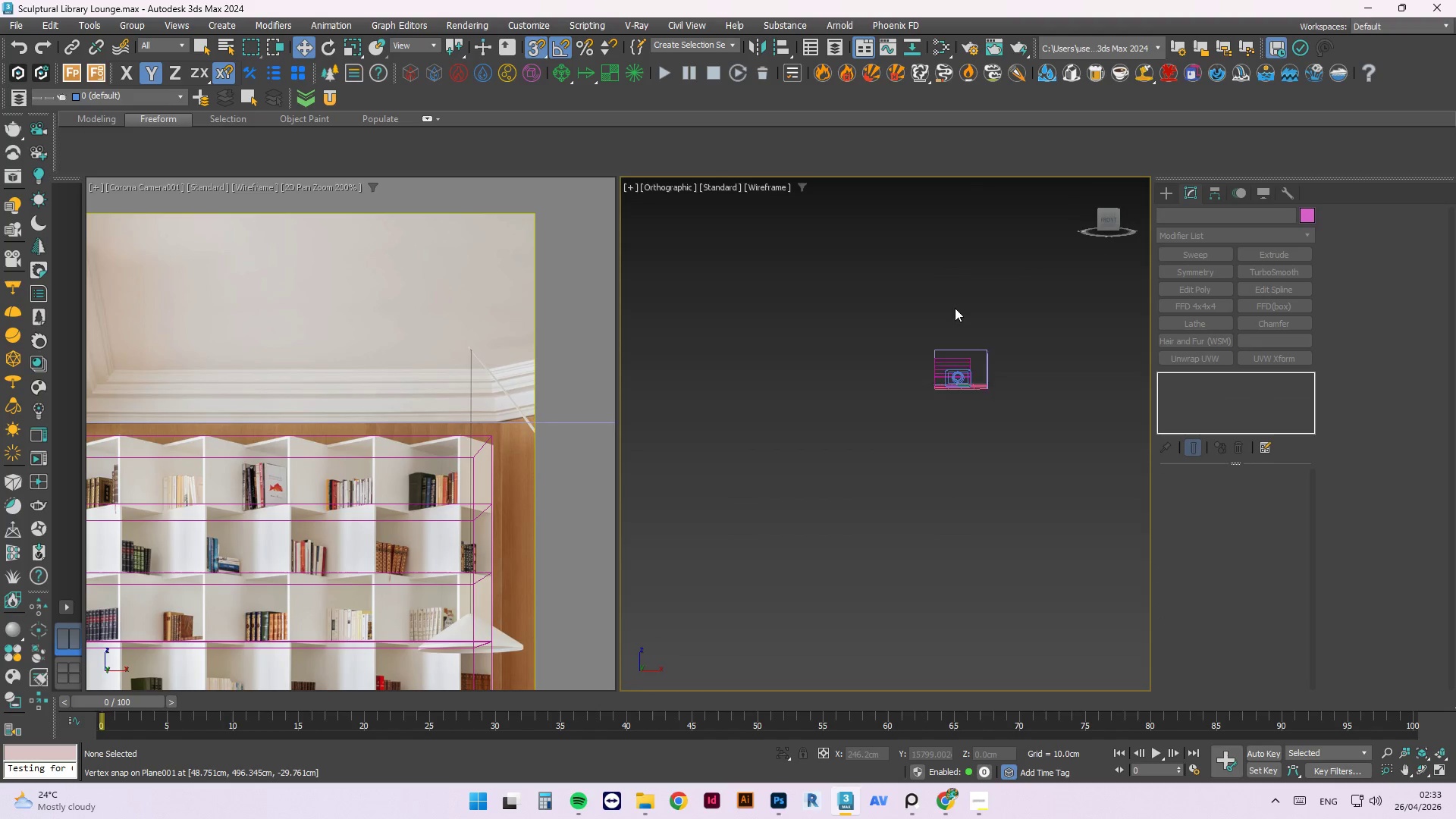 
scroll: coordinate [956, 364], scroll_direction: down, amount: 3.0
 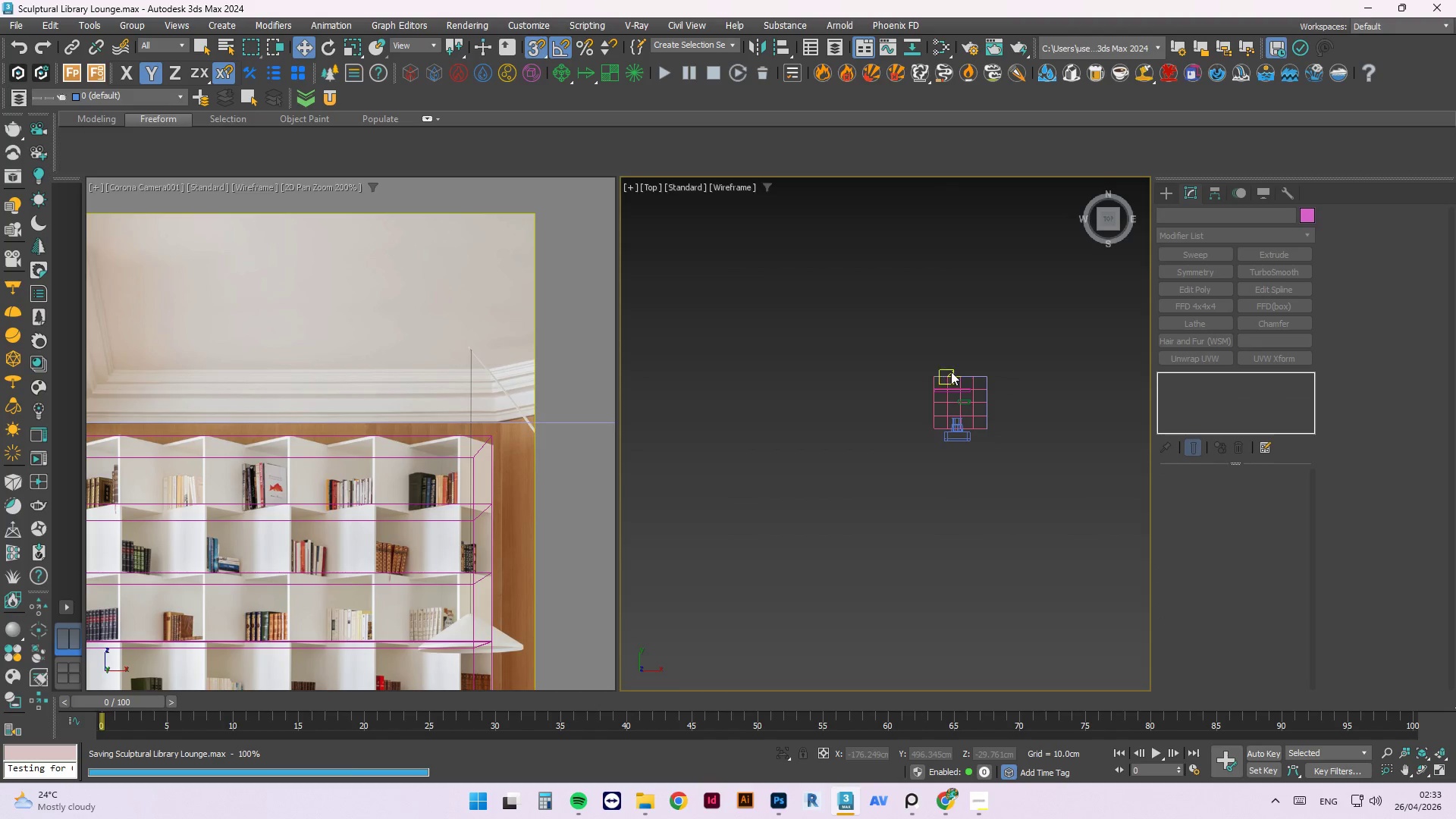 
scroll: coordinate [948, 315], scroll_direction: up, amount: 3.0
 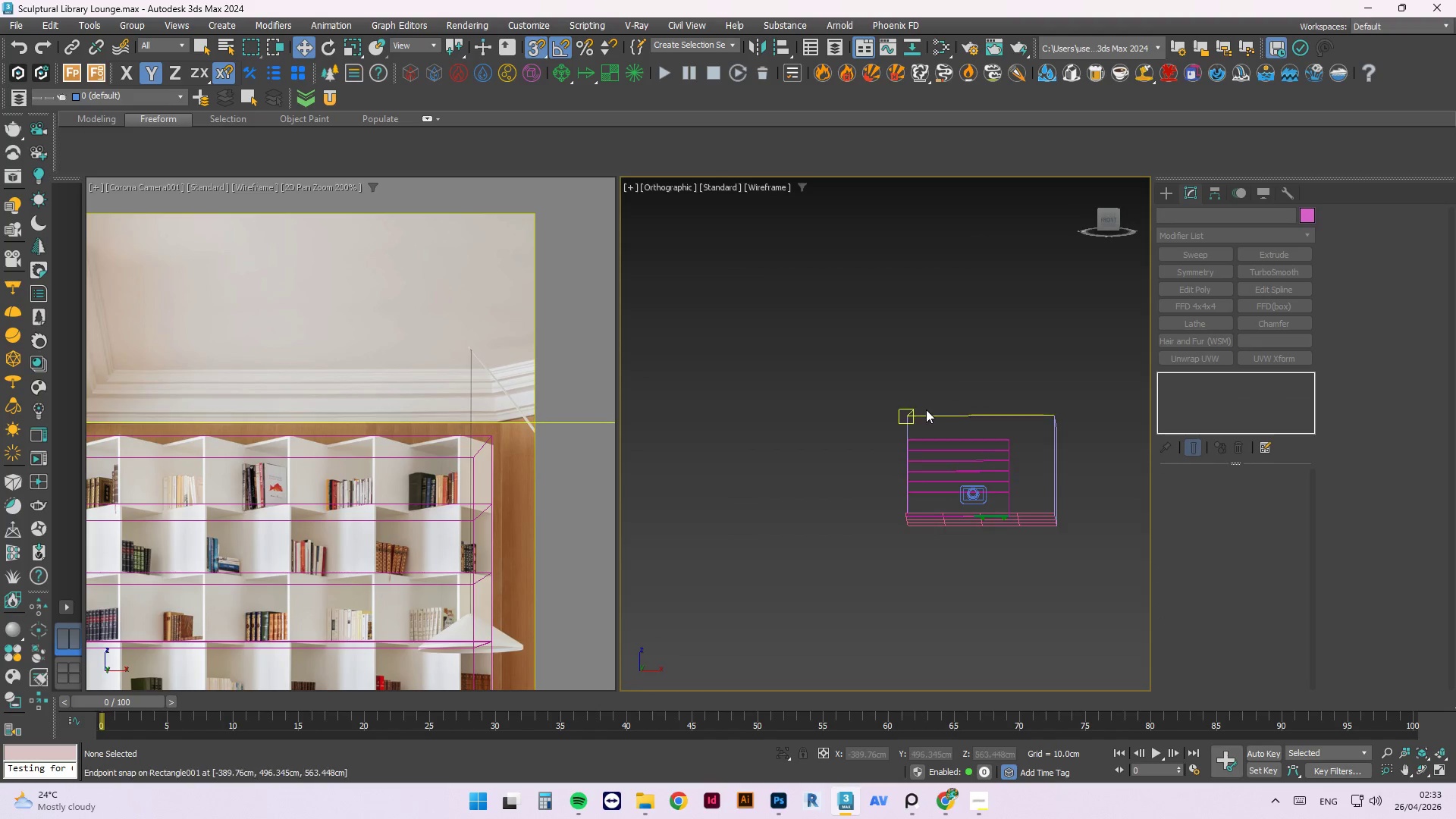 
hold_key(key=AltLeft, duration=0.59)
 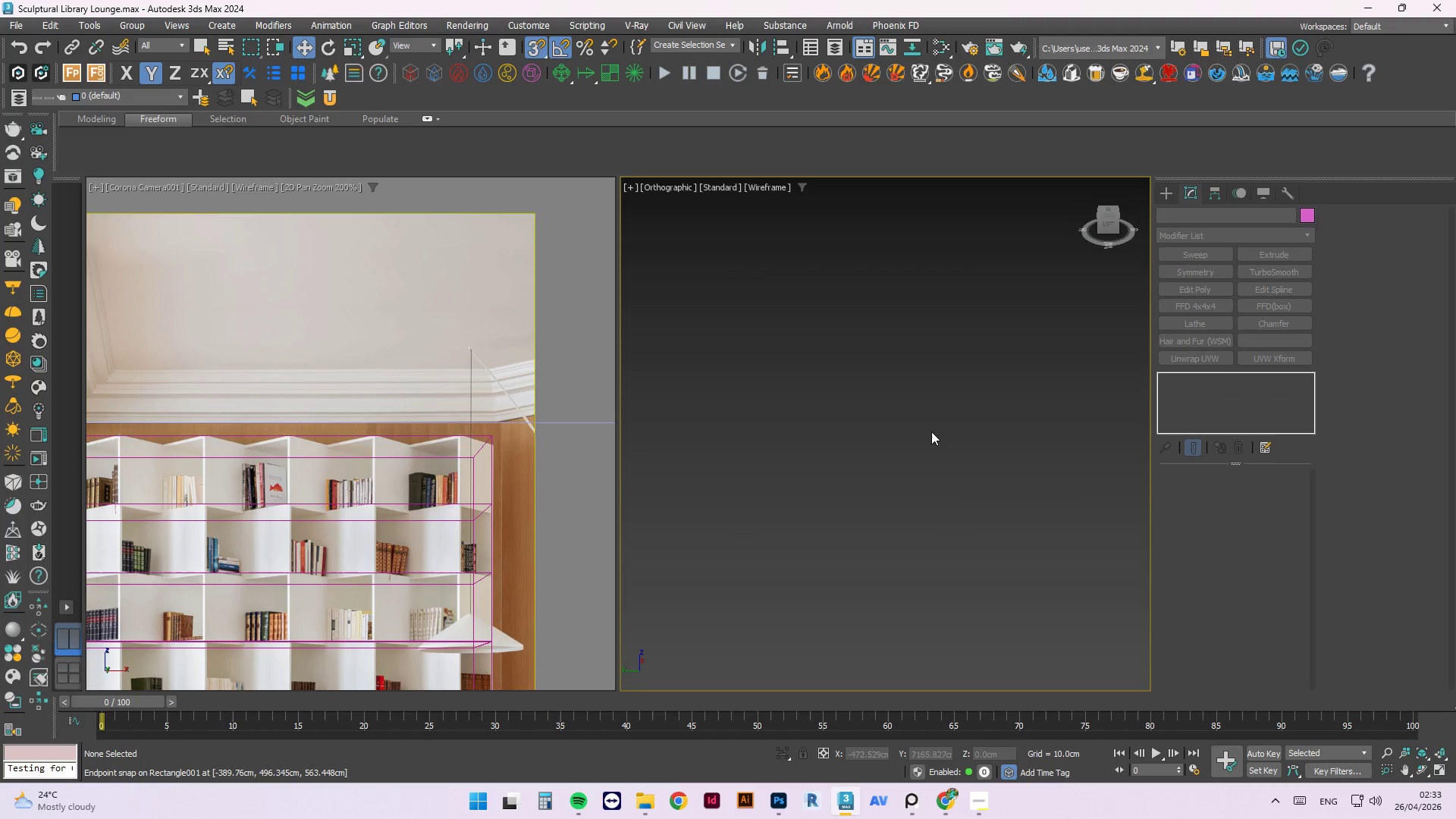 
hold_key(key=ControlLeft, duration=0.64)
 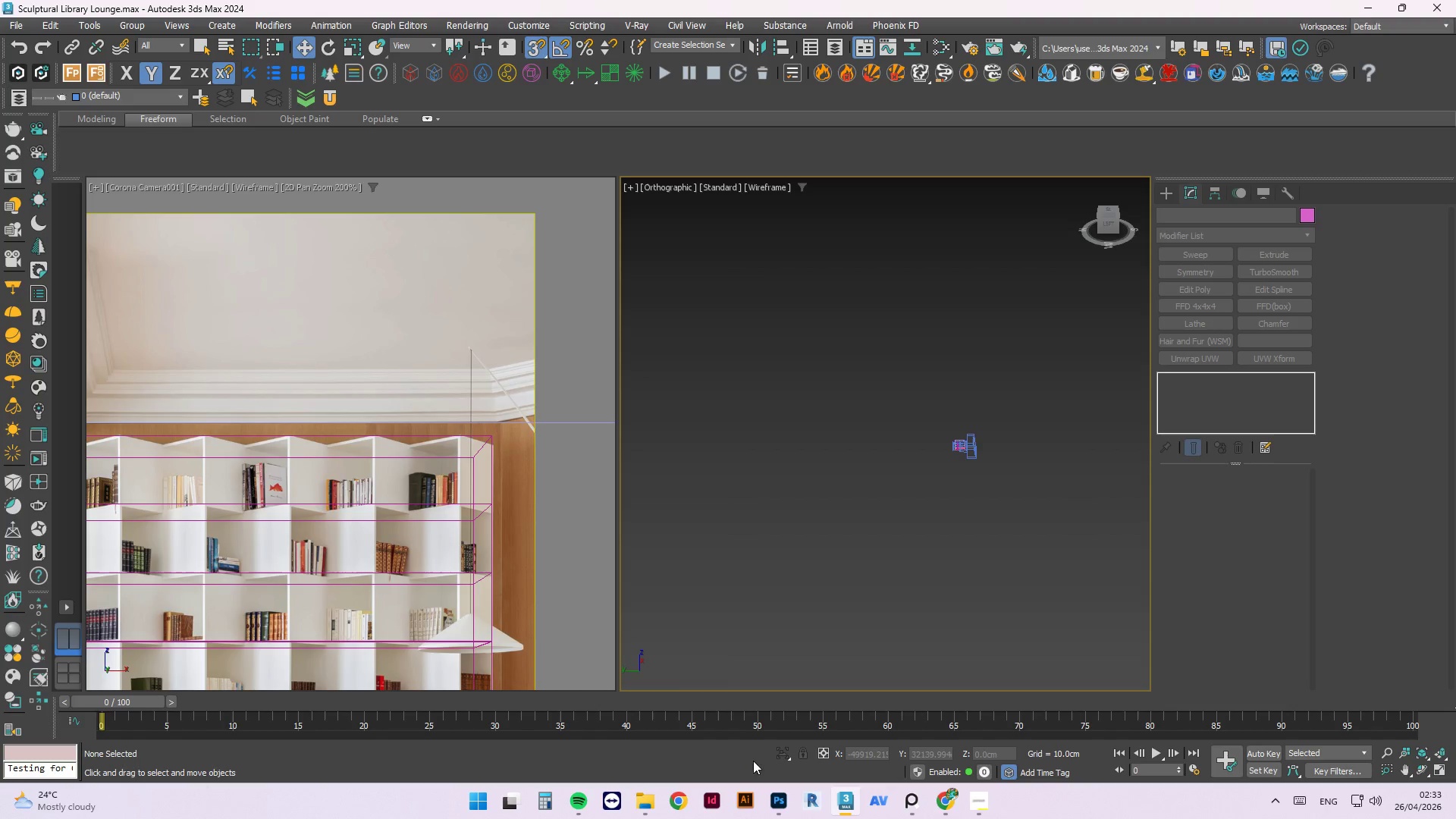 
scroll: coordinate [876, 455], scroll_direction: down, amount: 8.0
 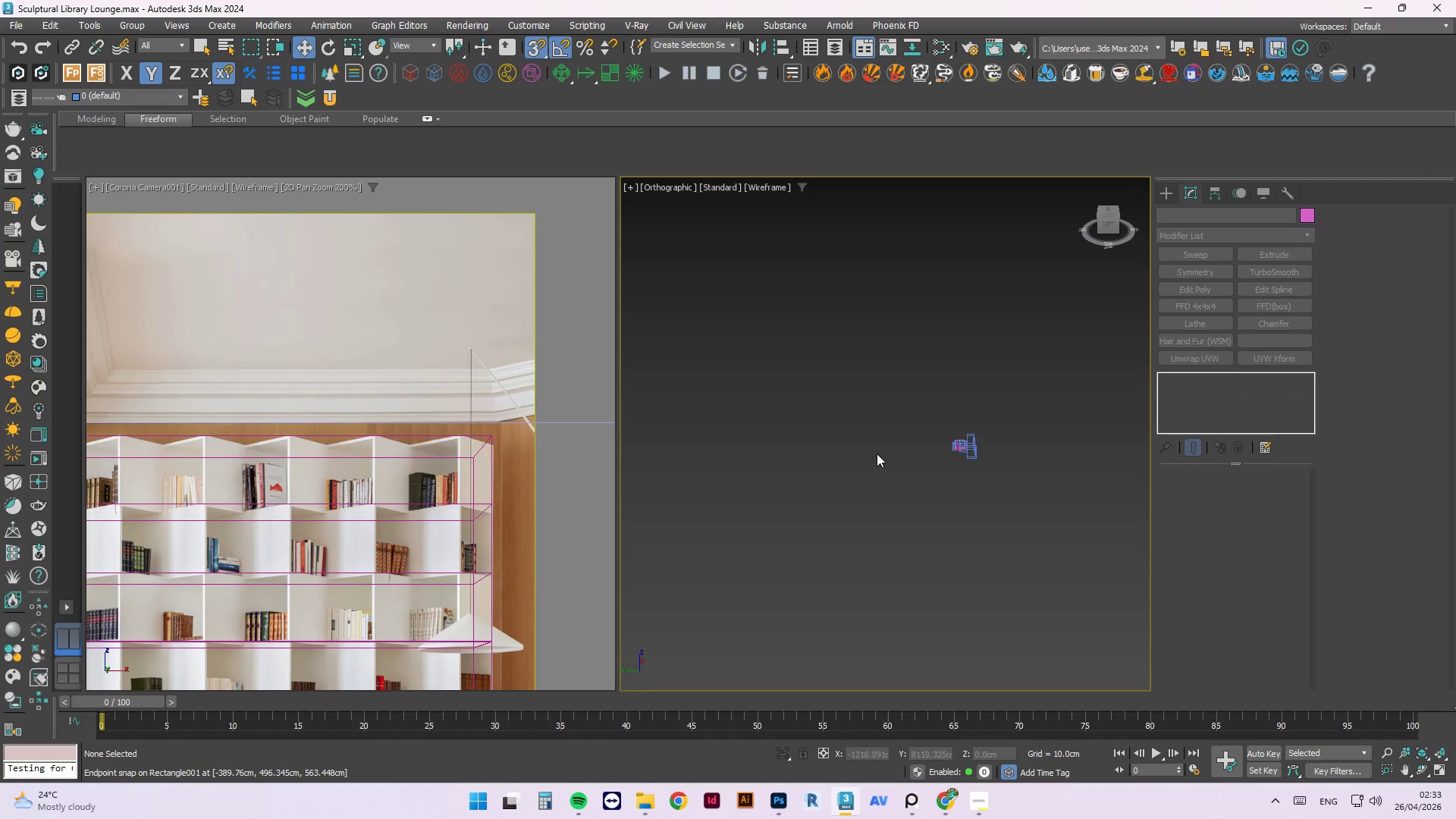 
left_click([981, 805])
 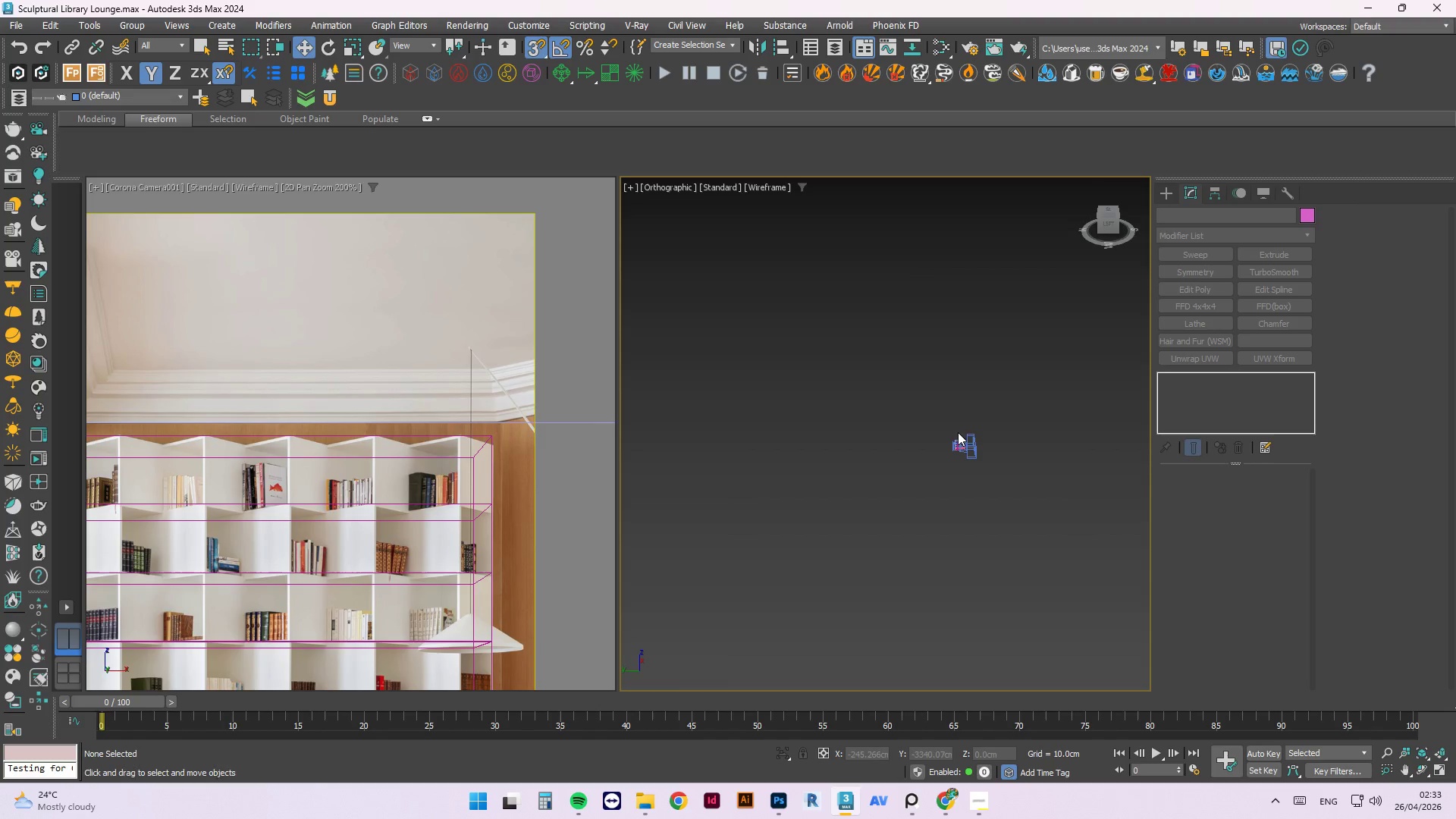 
wait(5.06)
 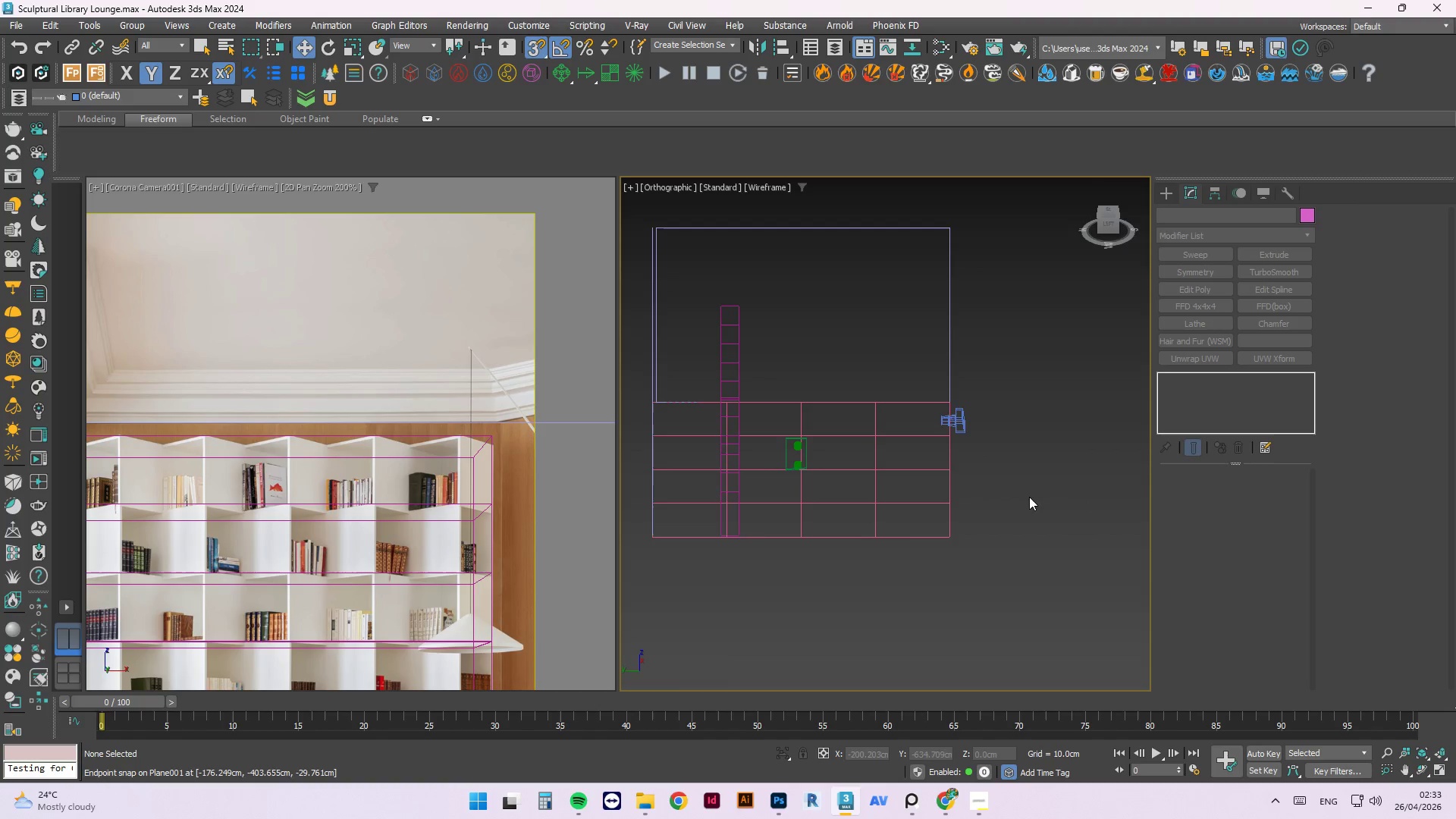 
hold_key(key=AltLeft, duration=1.33)
 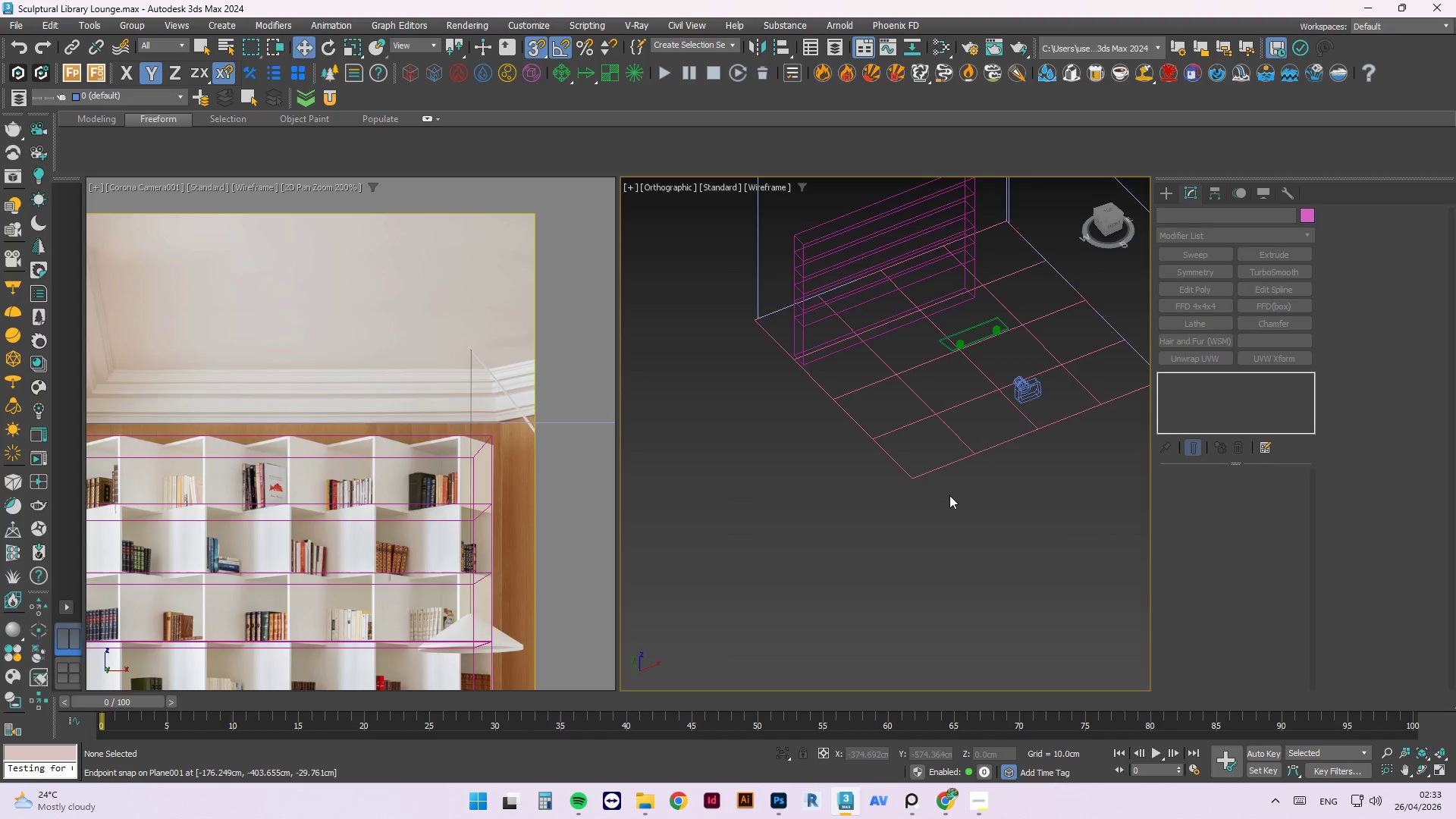 
scroll: coordinate [959, 500], scroll_direction: up, amount: 14.0
 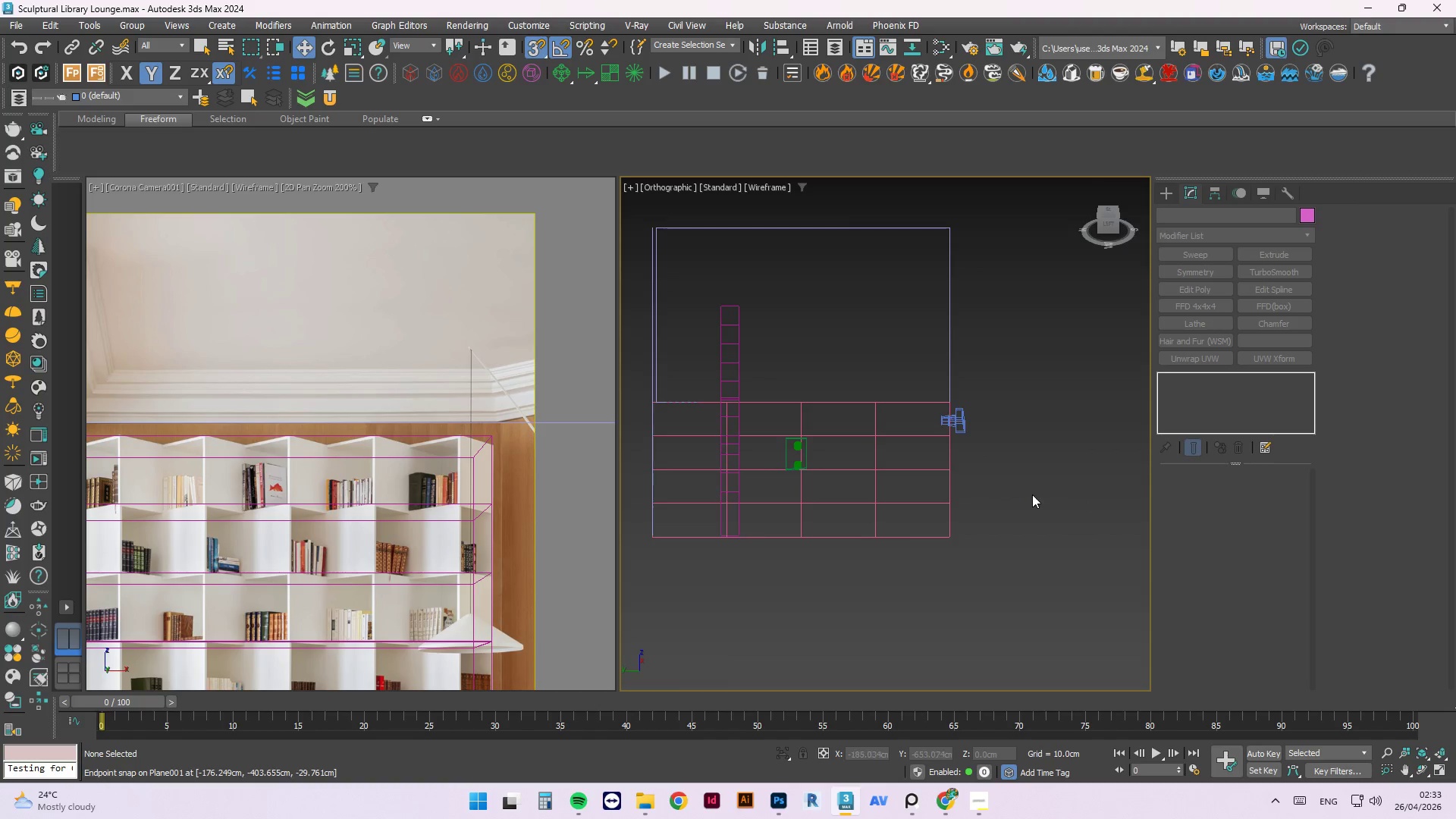 
key(F3)
 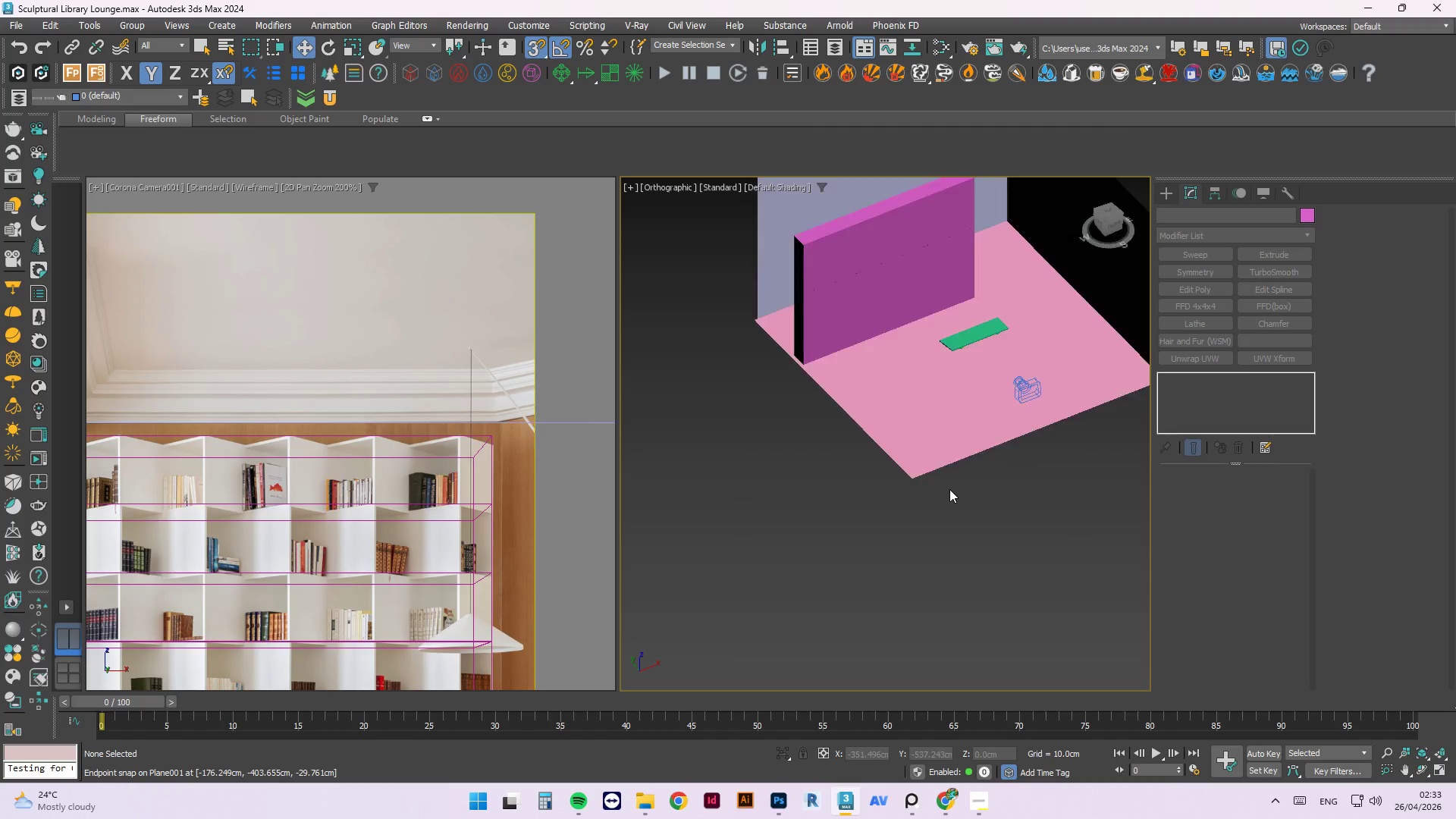 
key(F3)
 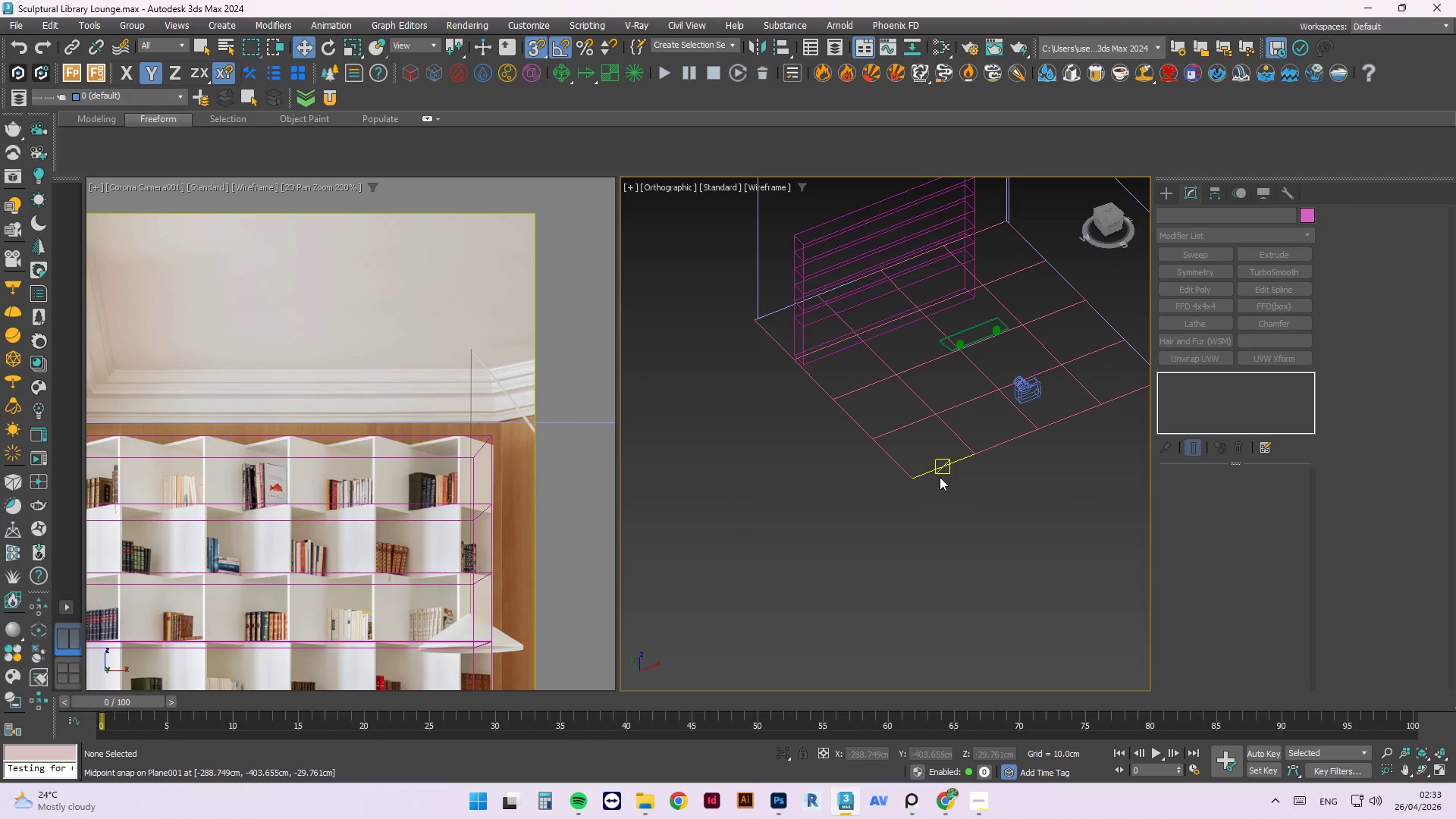 
key(F3)
 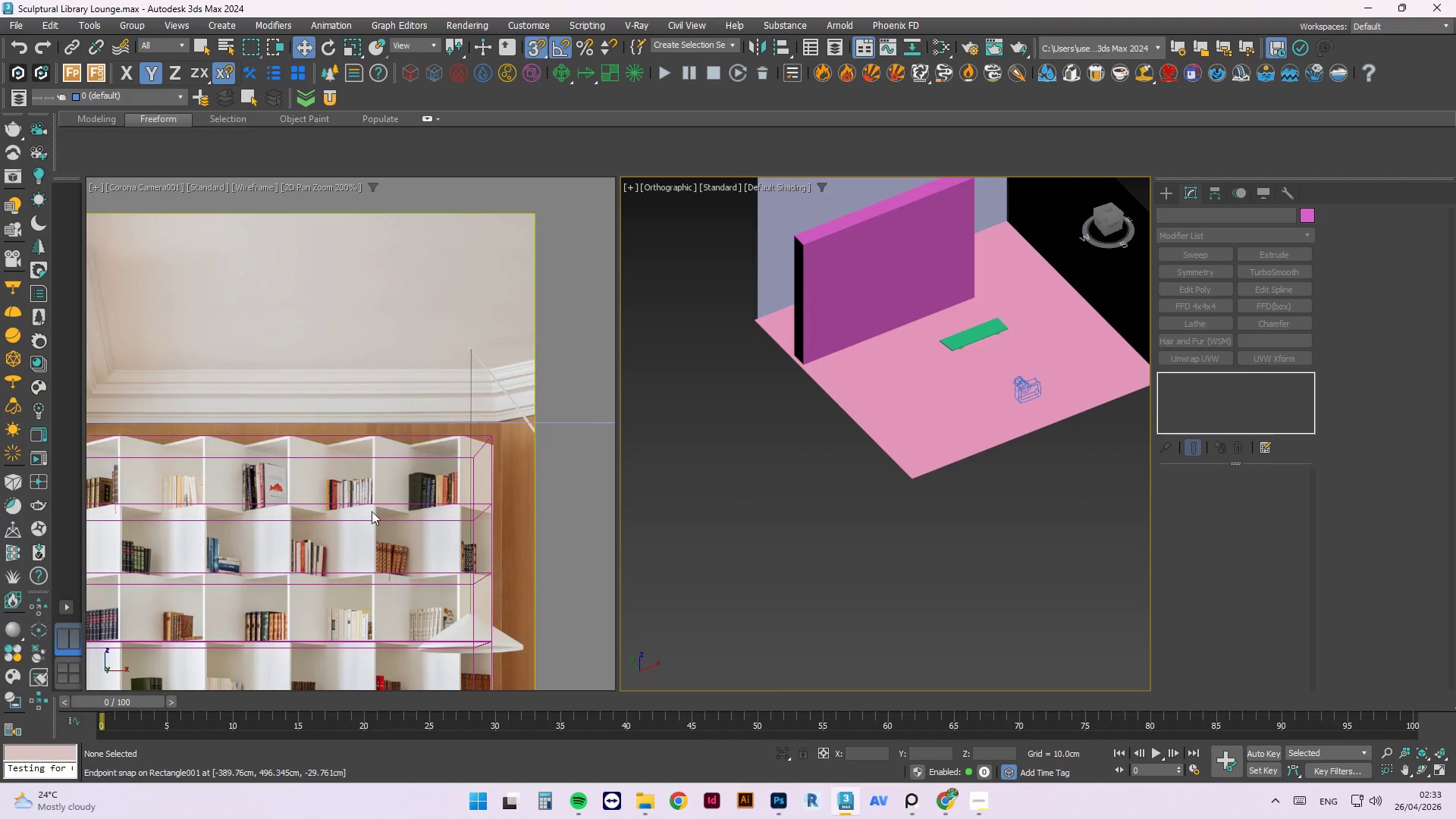 
scroll: coordinate [885, 453], scroll_direction: down, amount: 3.0
 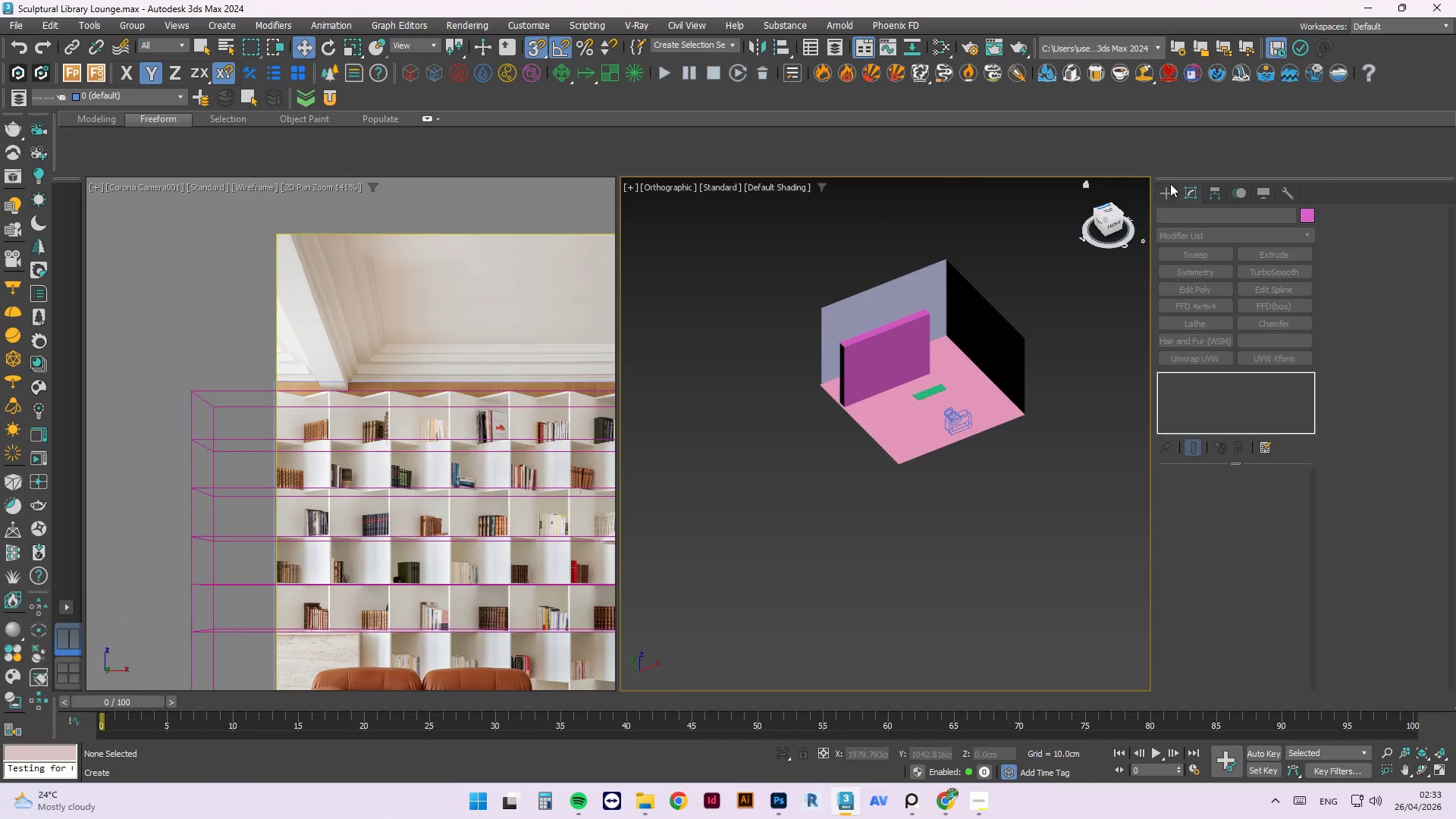 
left_click([1164, 190])
 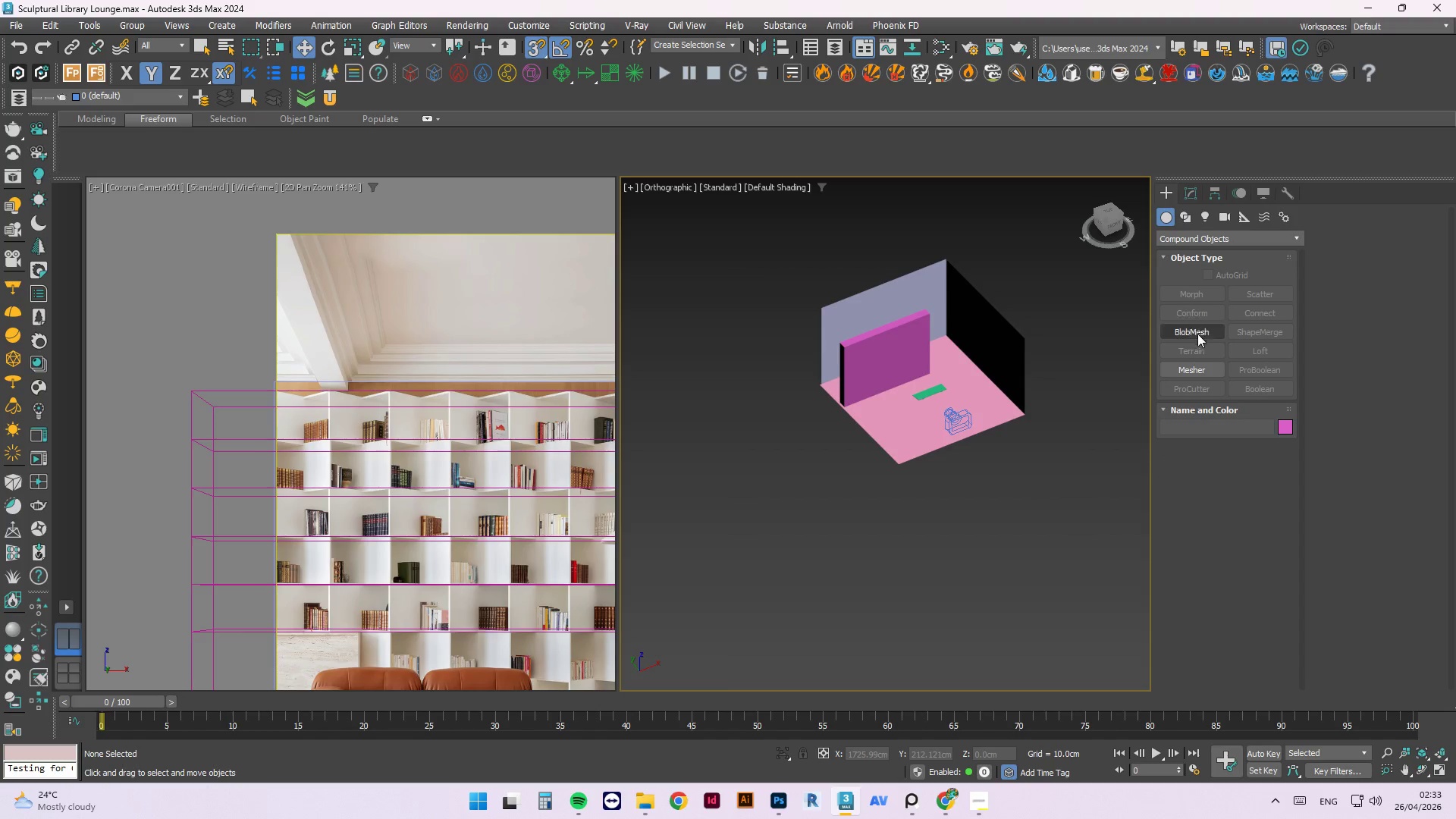 
left_click([1191, 240])
 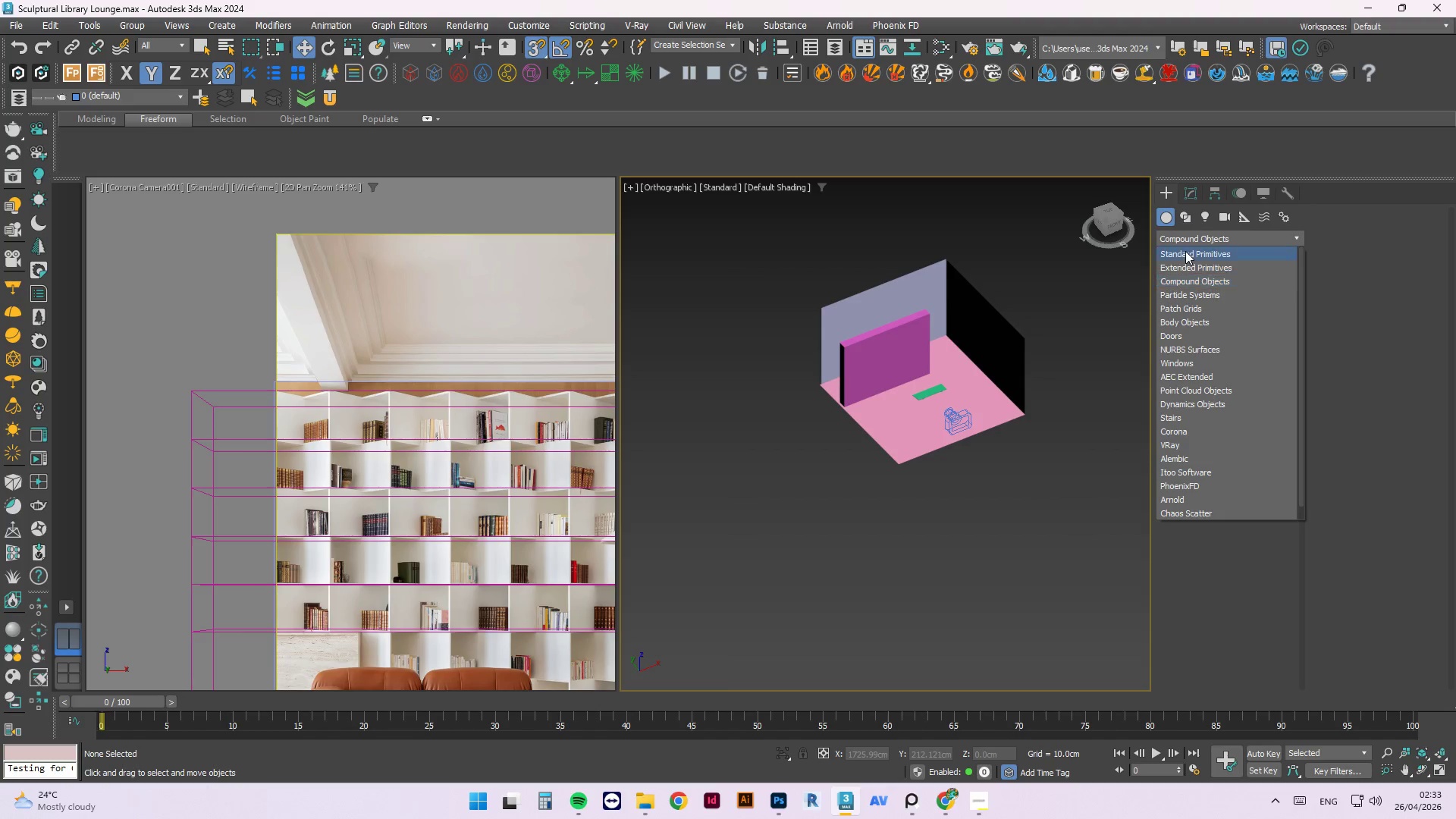 
left_click([1185, 251])
 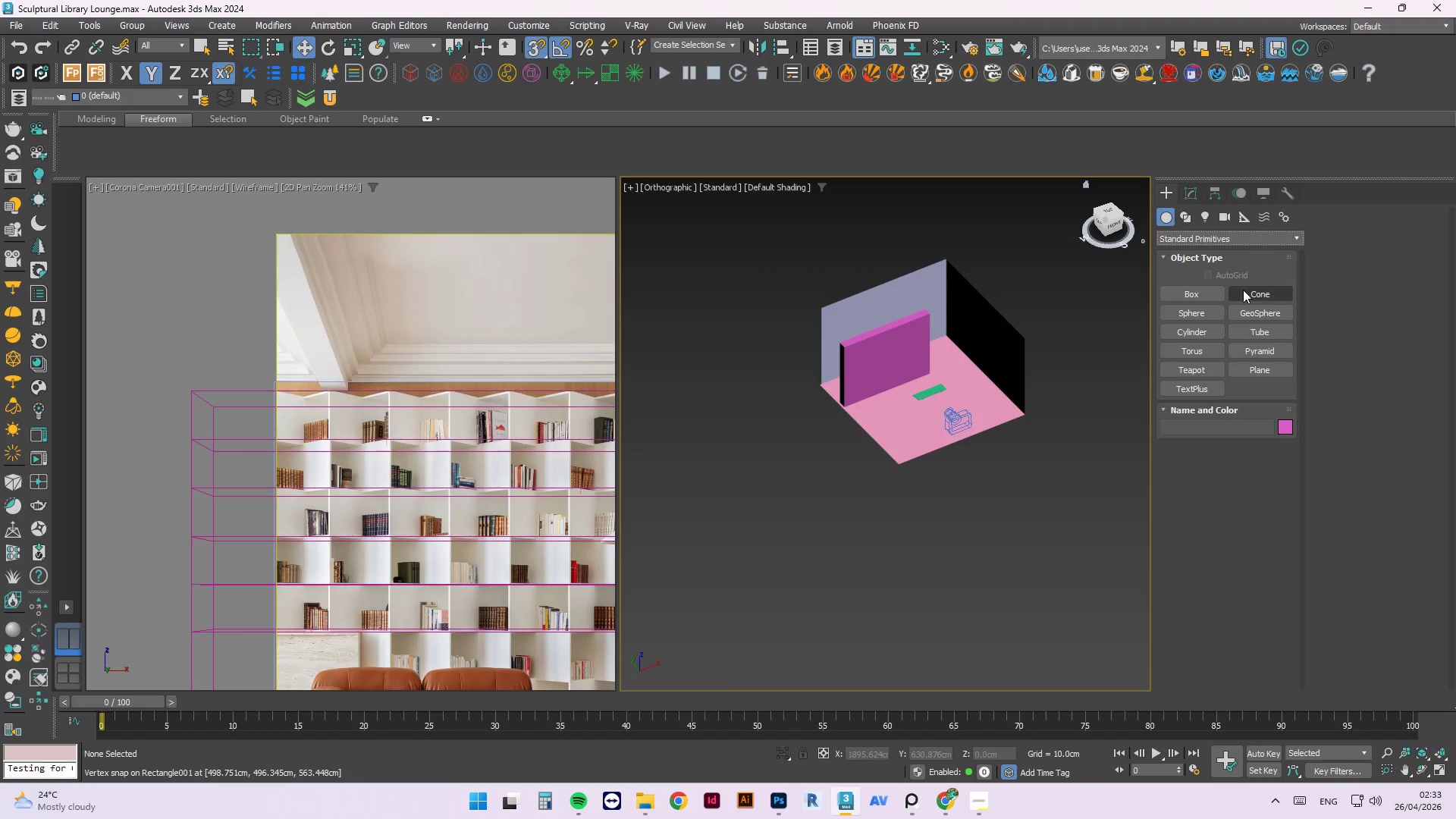 
left_click([1188, 288])
 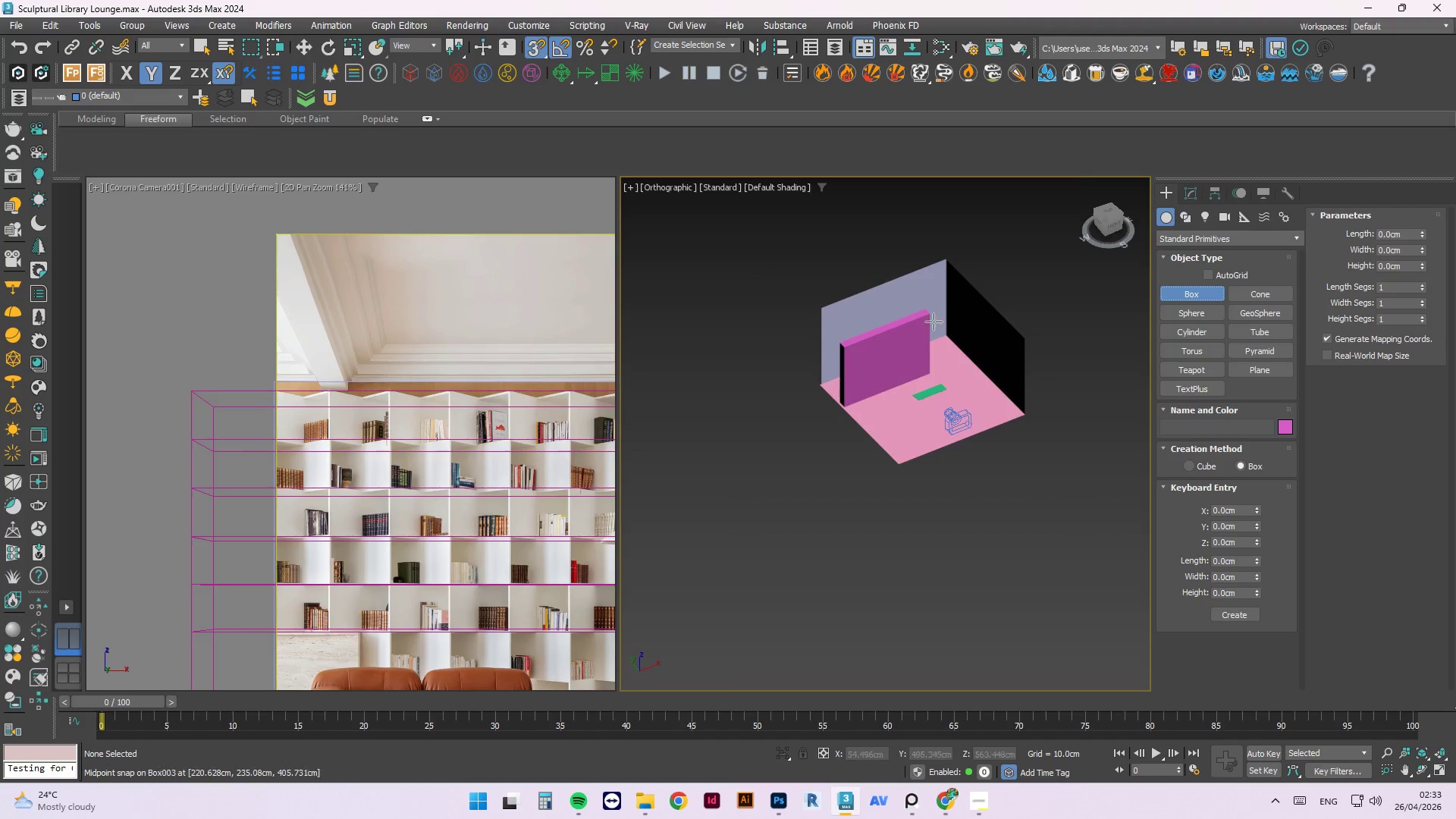 
scroll: coordinate [899, 312], scroll_direction: up, amount: 2.0
 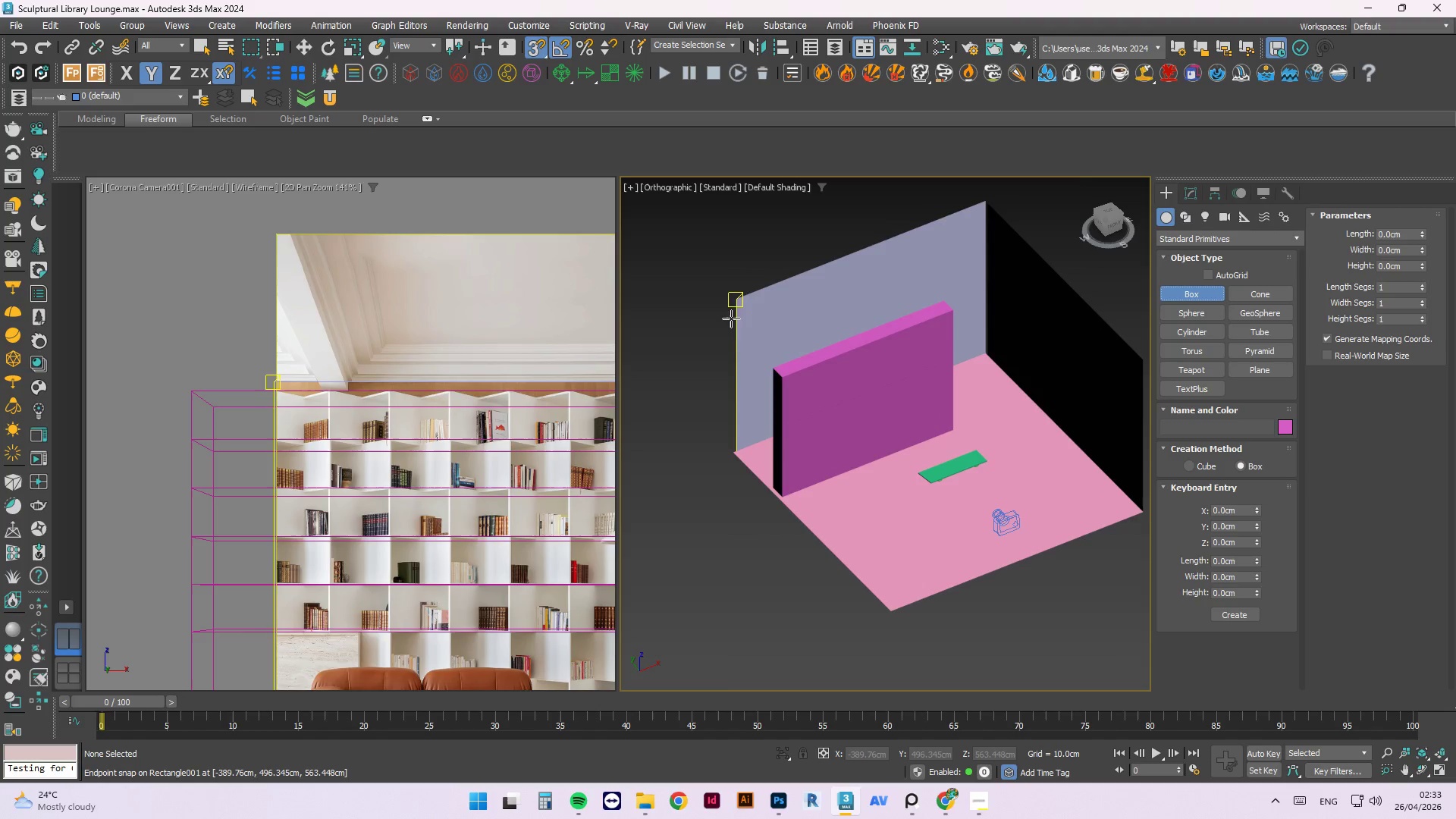 
left_click_drag(start_coordinate=[738, 302], to_coordinate=[1019, 563])
 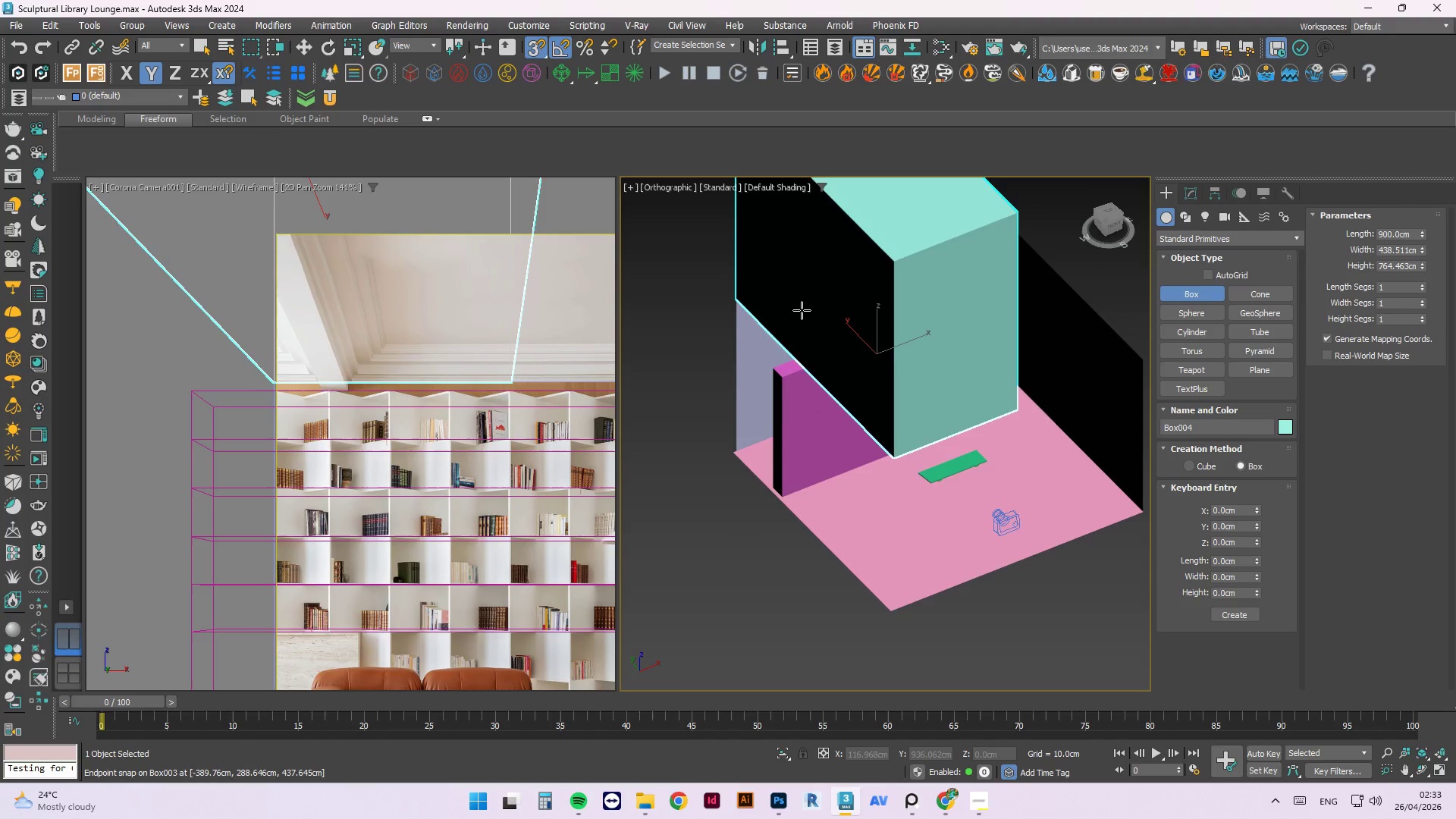 
key(S)
 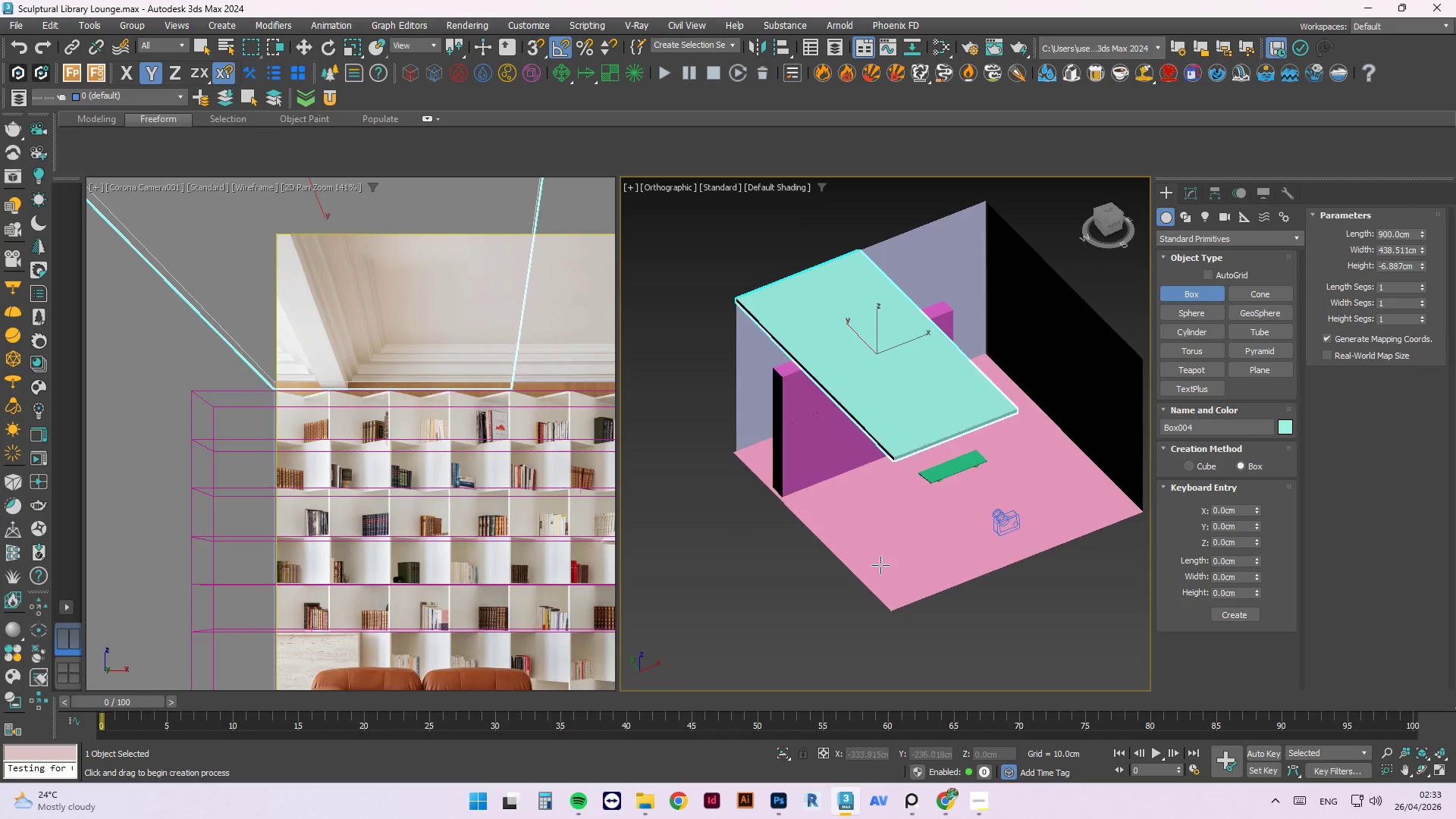 
left_click([883, 567])
 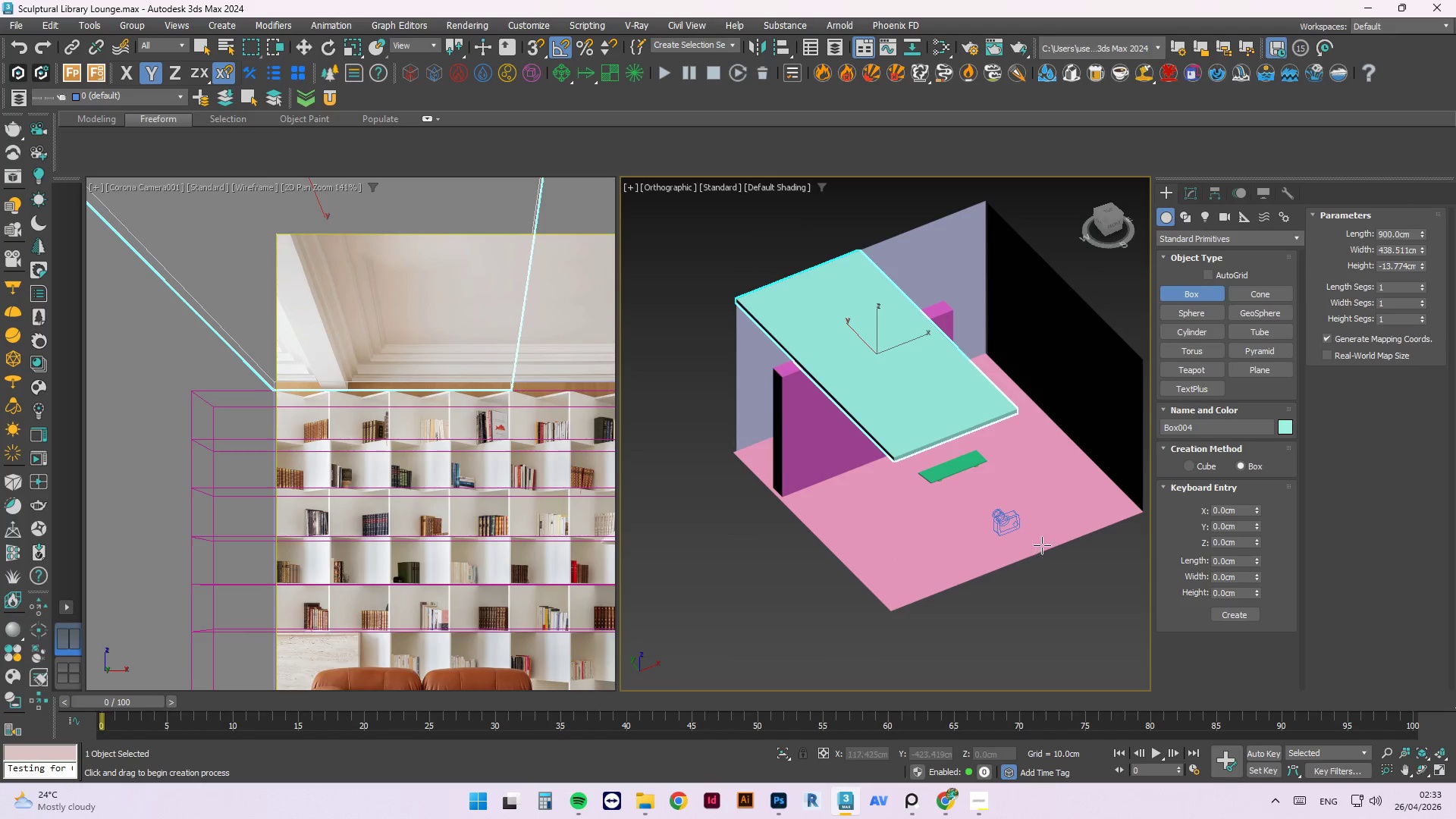 
key(W)
 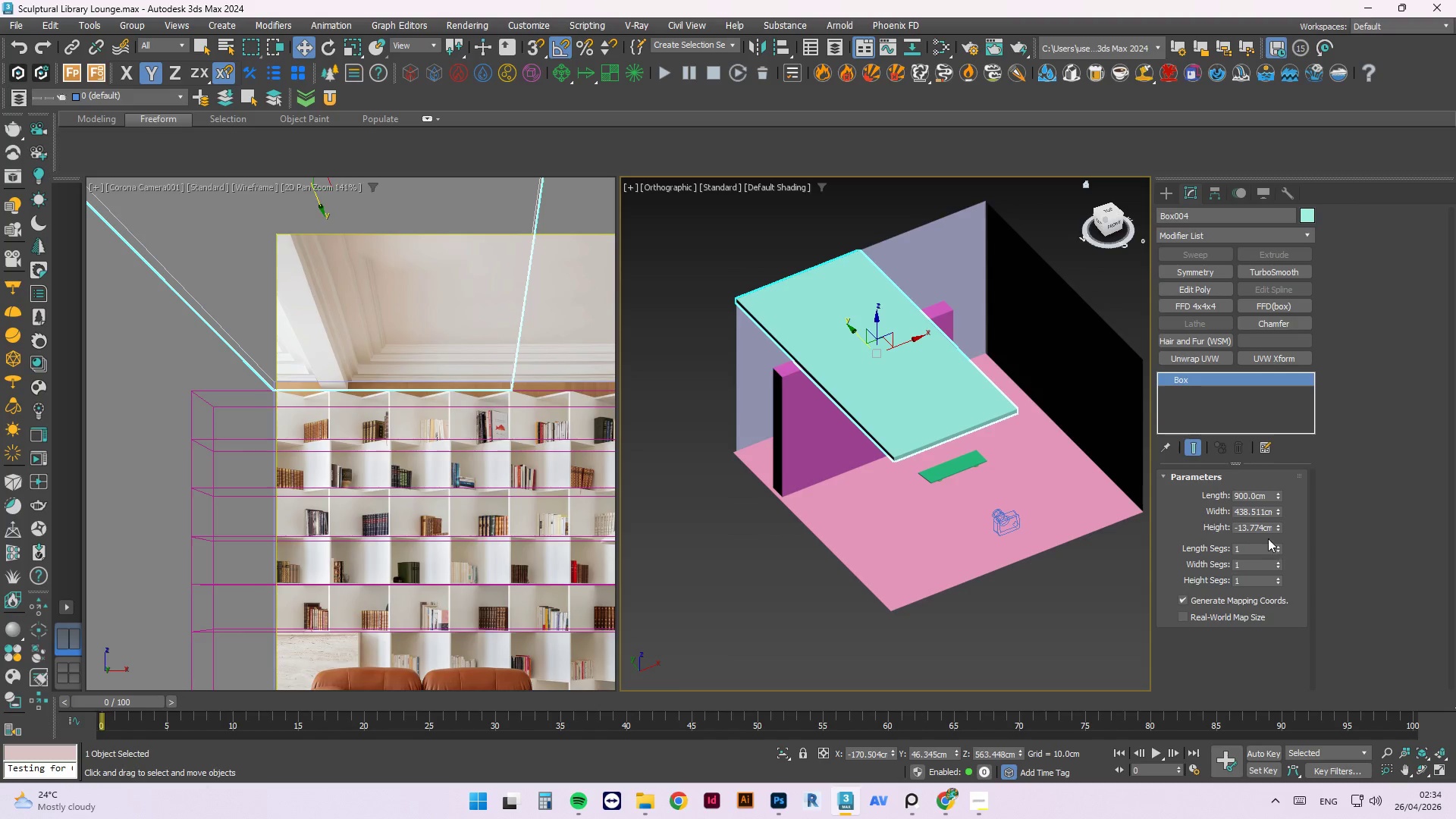 
left_click_drag(start_coordinate=[1242, 526], to_coordinate=[1334, 532])
 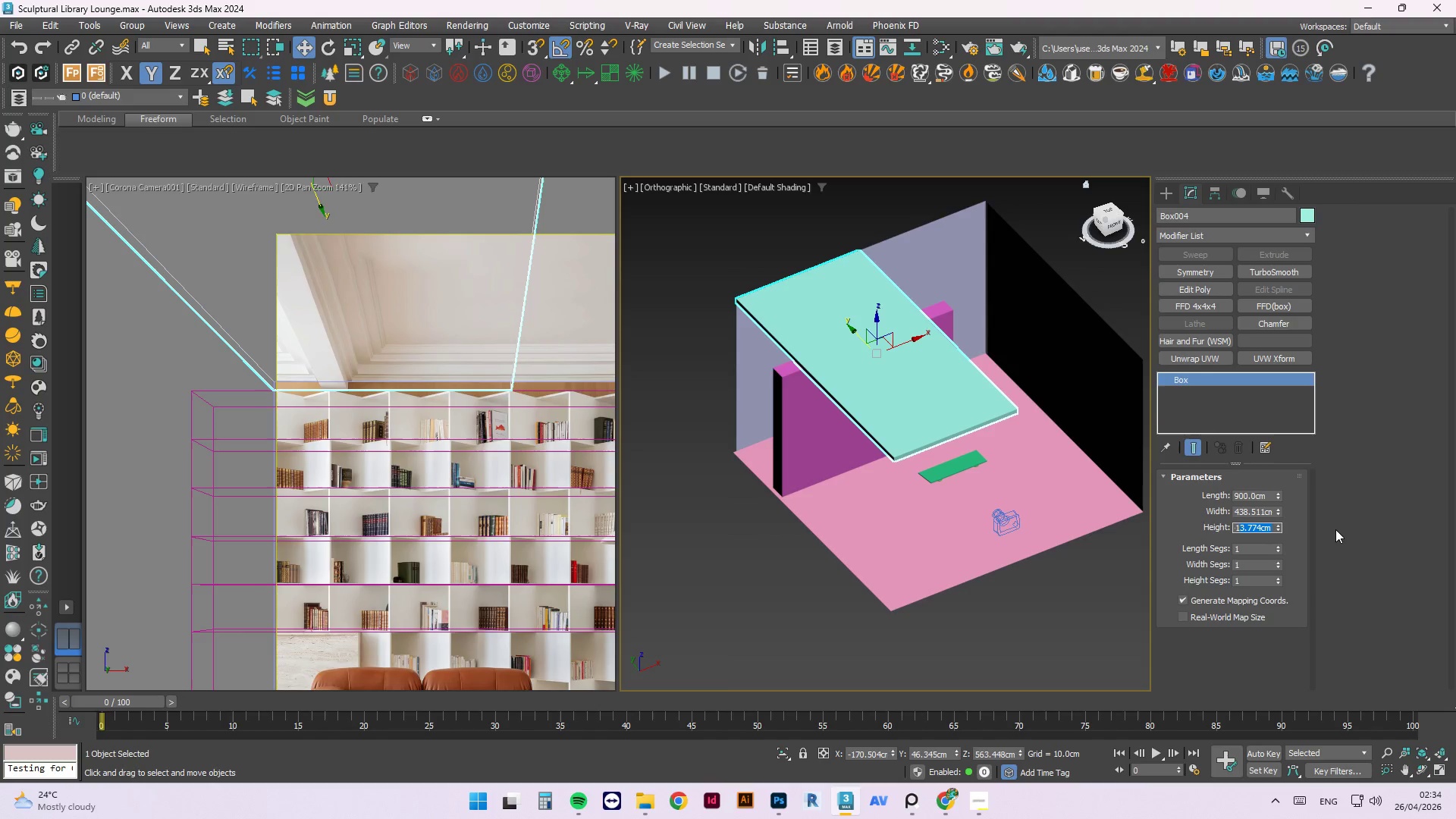 
key(Numpad5)
 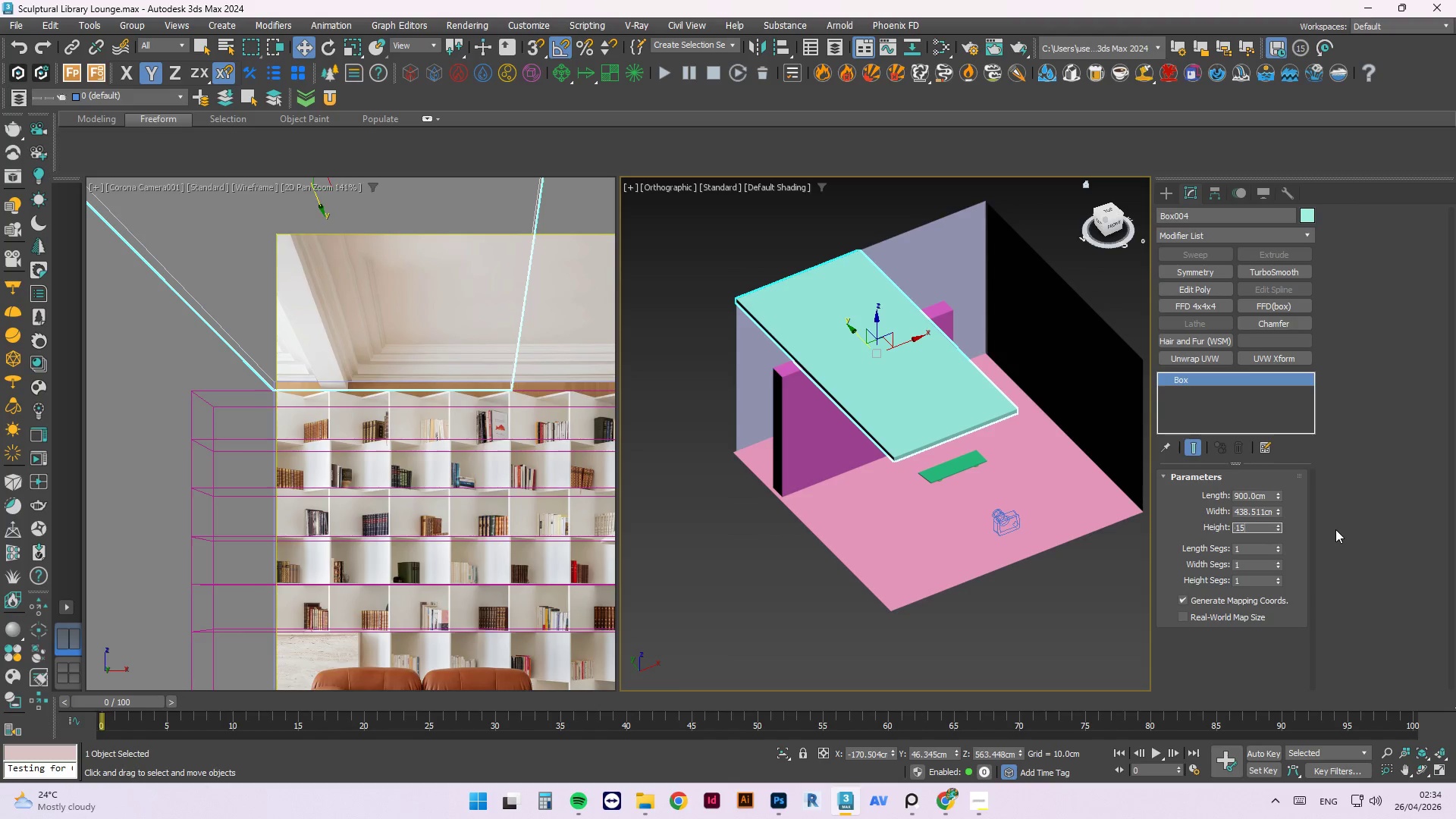 
key(NumpadEnter)
 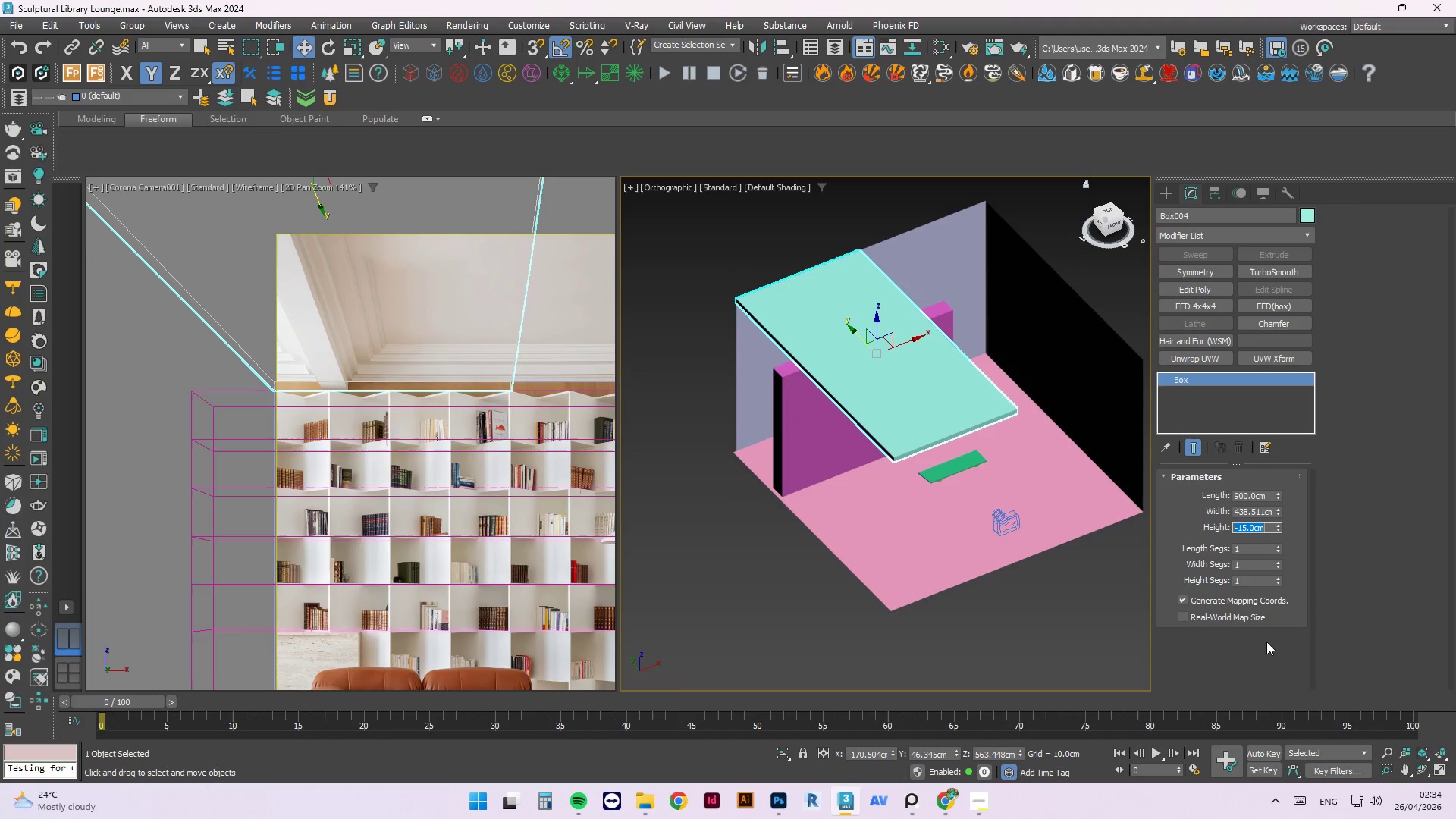 
left_click([1235, 619])
 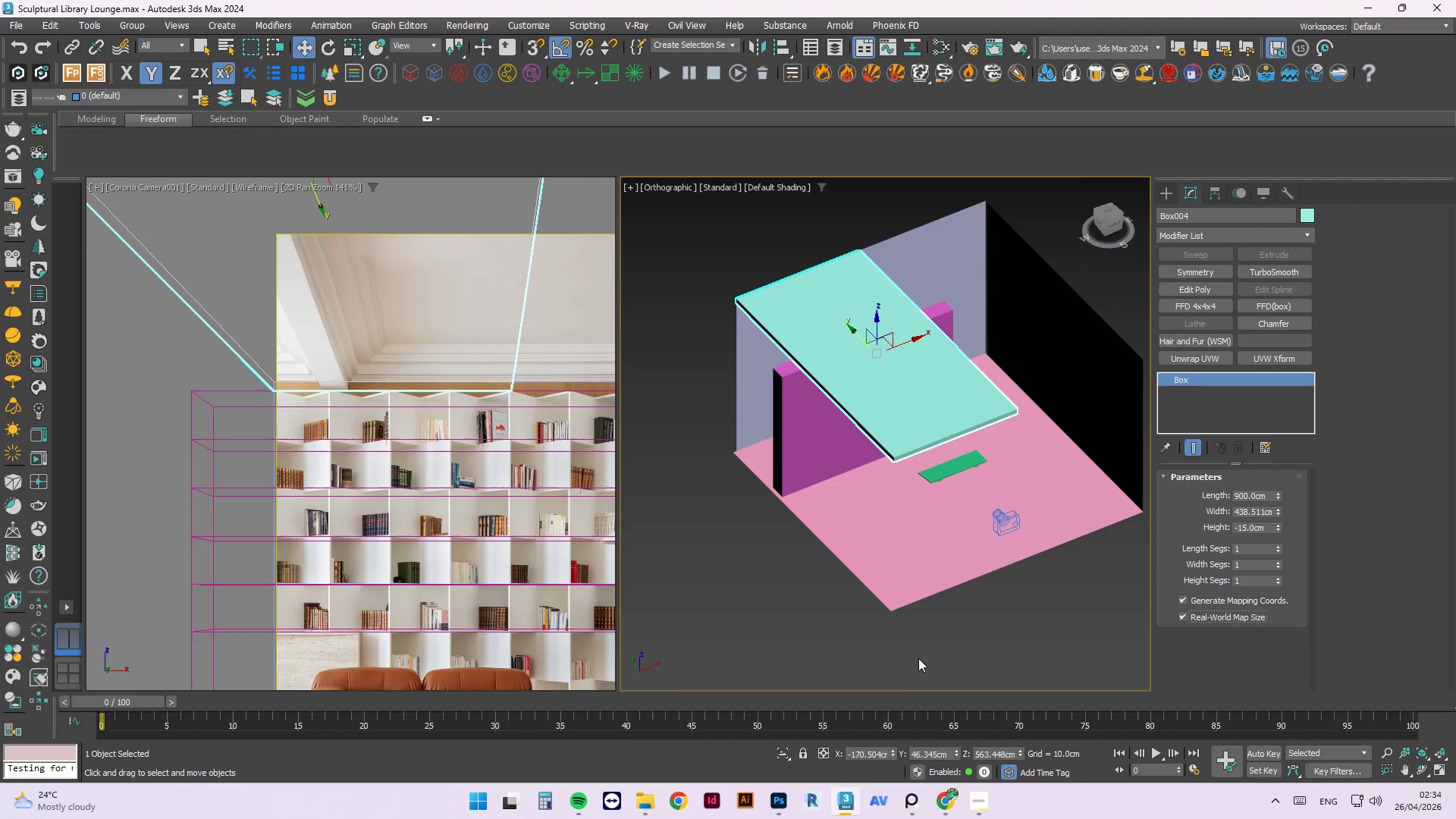 
left_click([909, 658])
 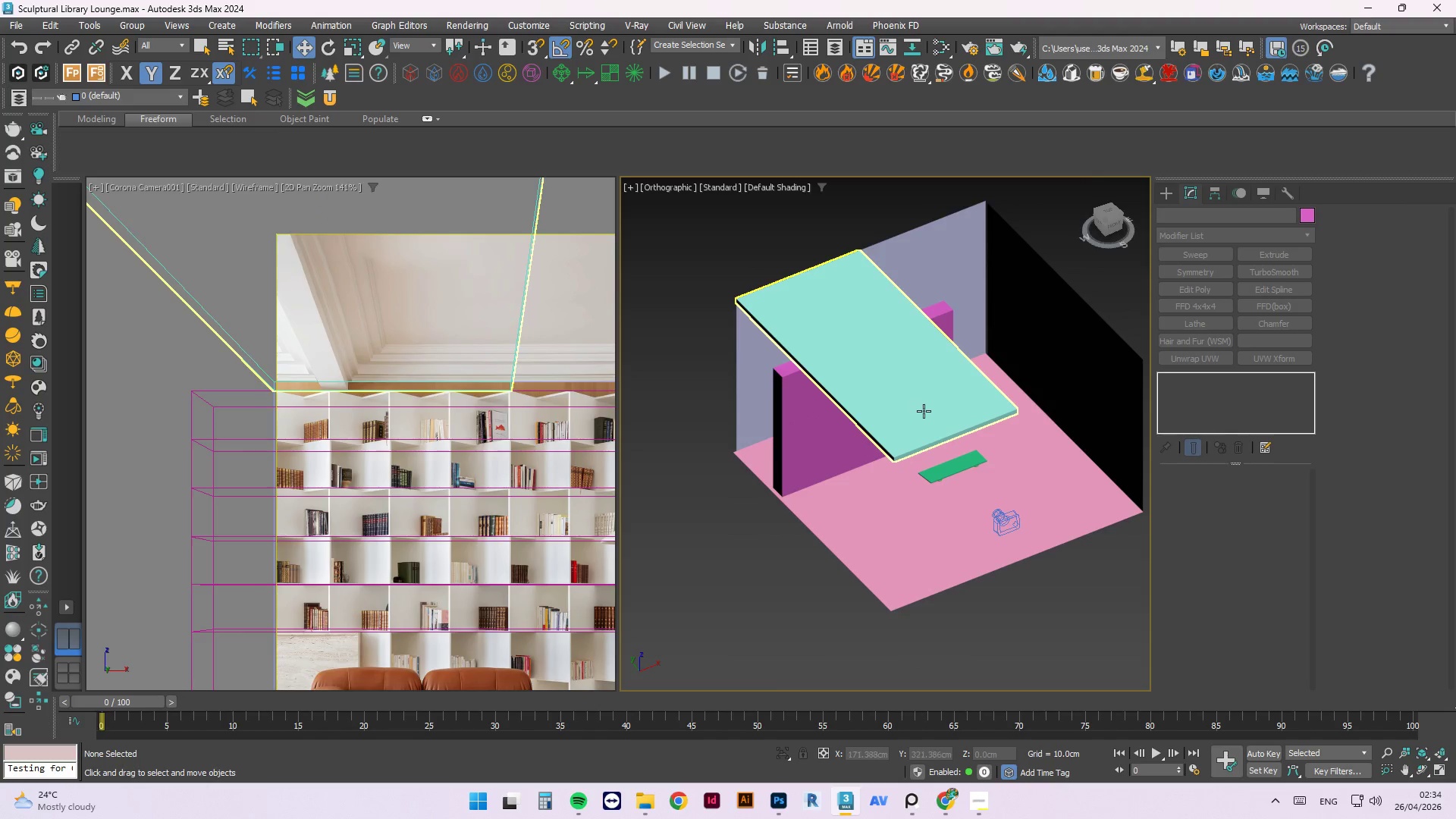 
left_click([921, 406])
 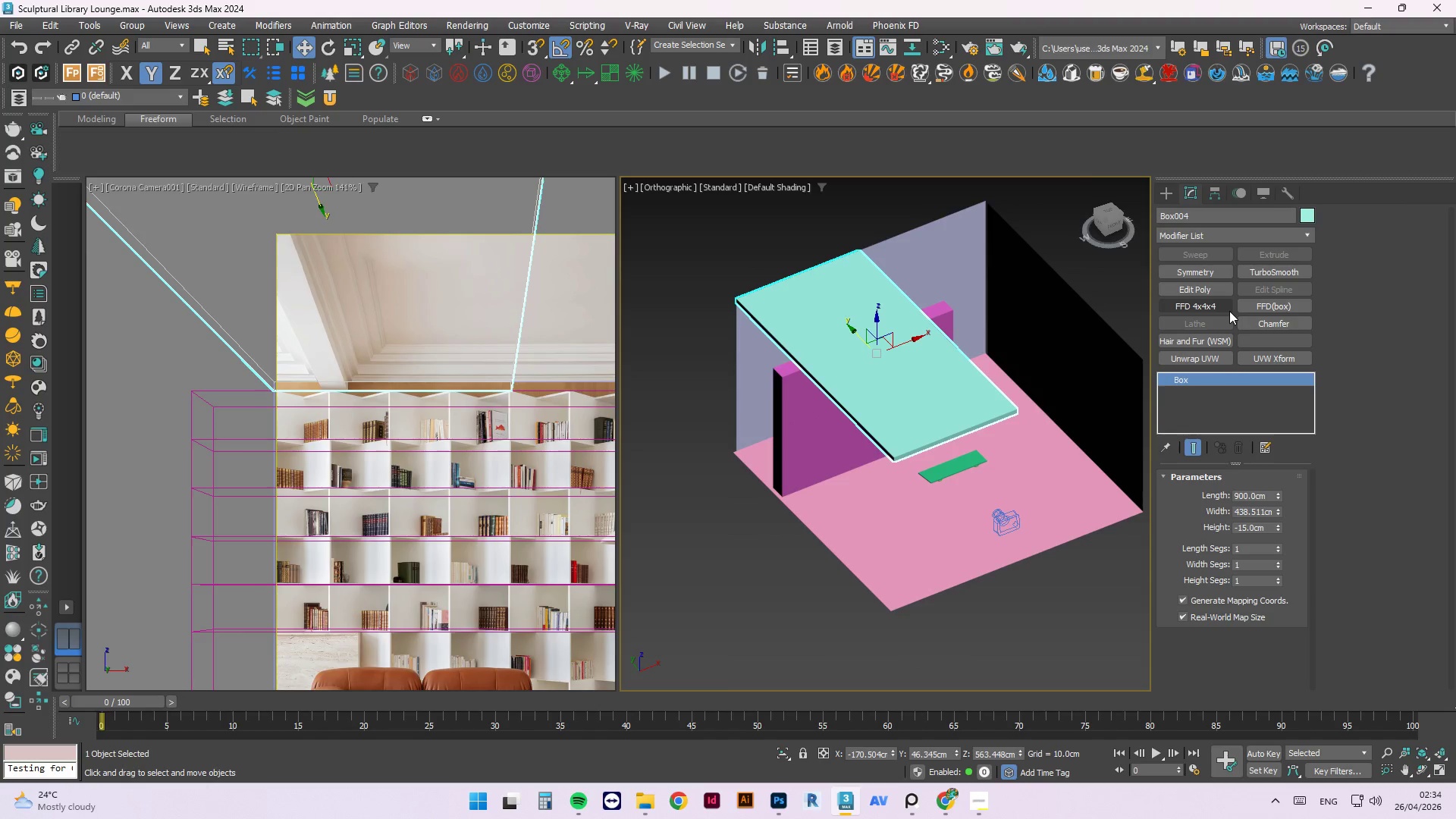 
left_click([1214, 291])
 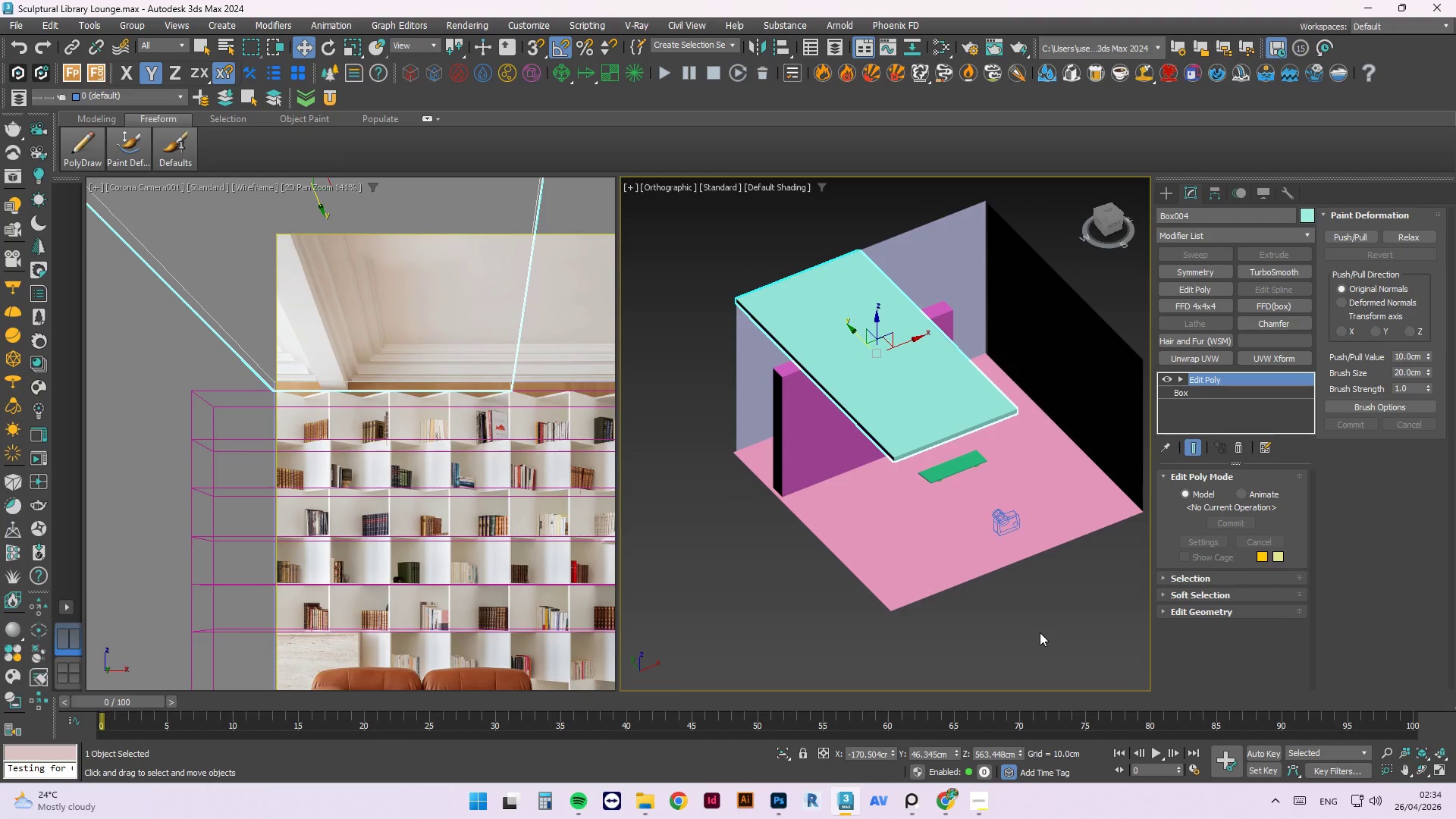 
left_click([1040, 632])
 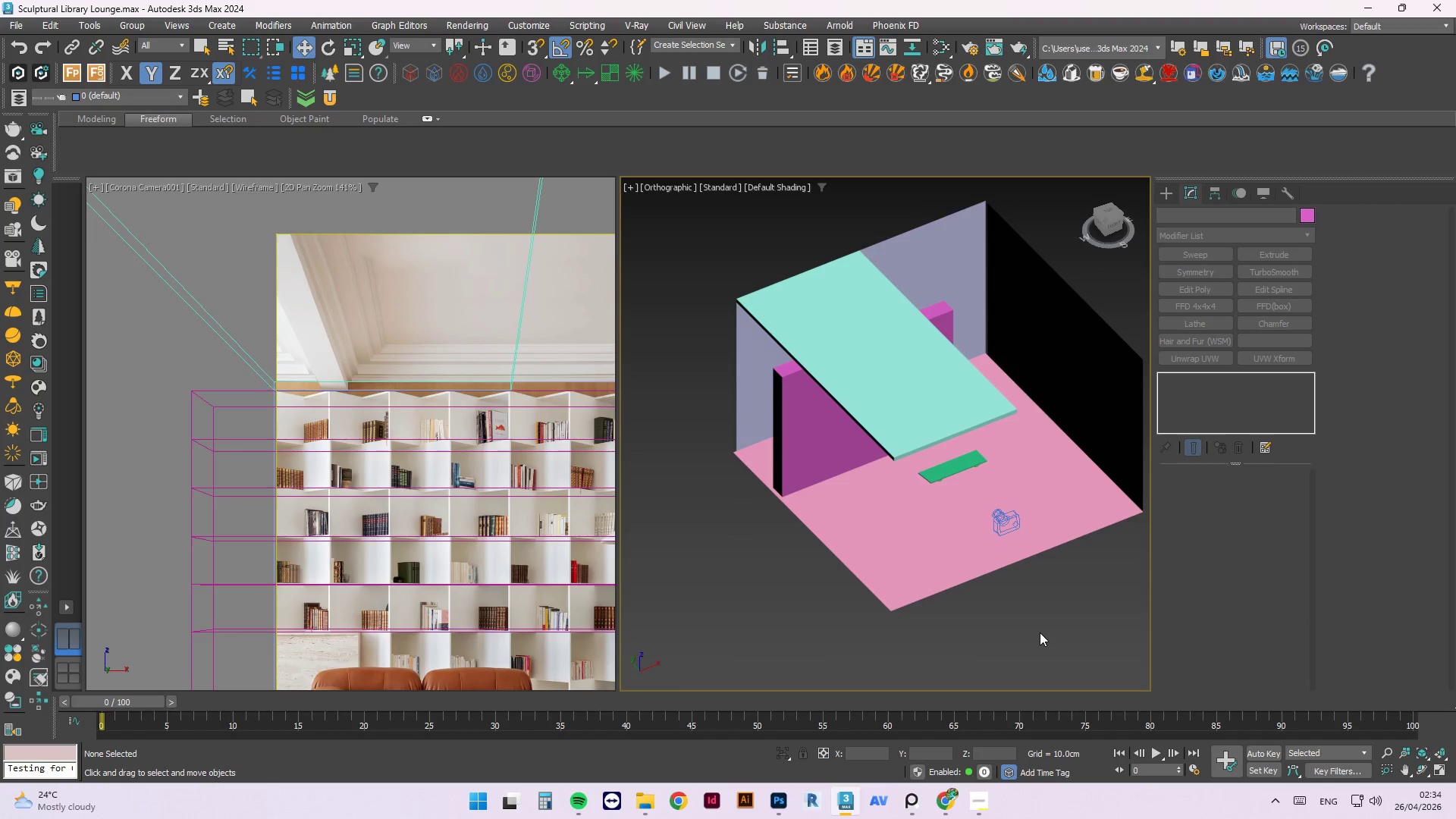 
key(T)
 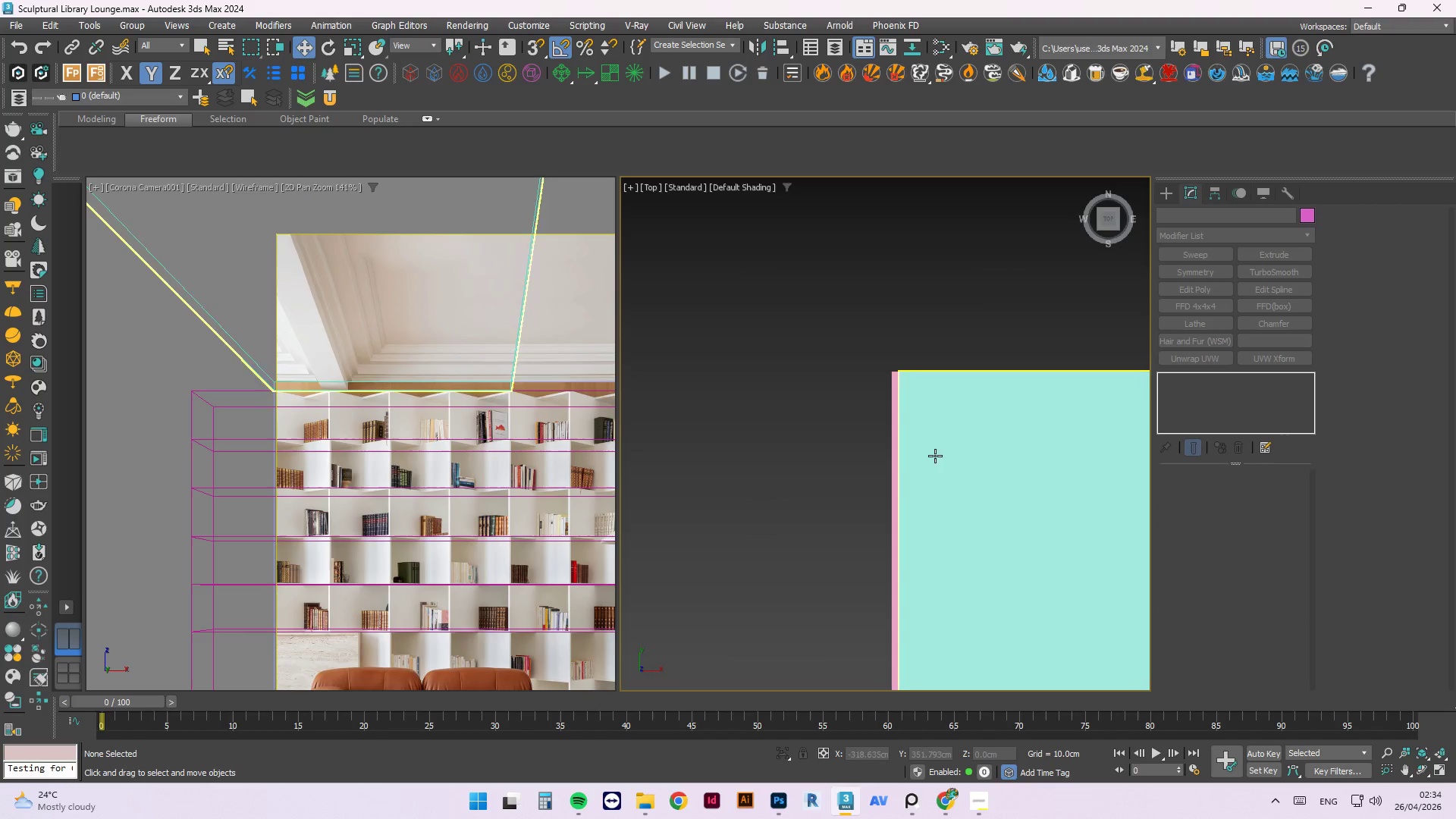 
scroll: coordinate [789, 328], scroll_direction: down, amount: 3.0
 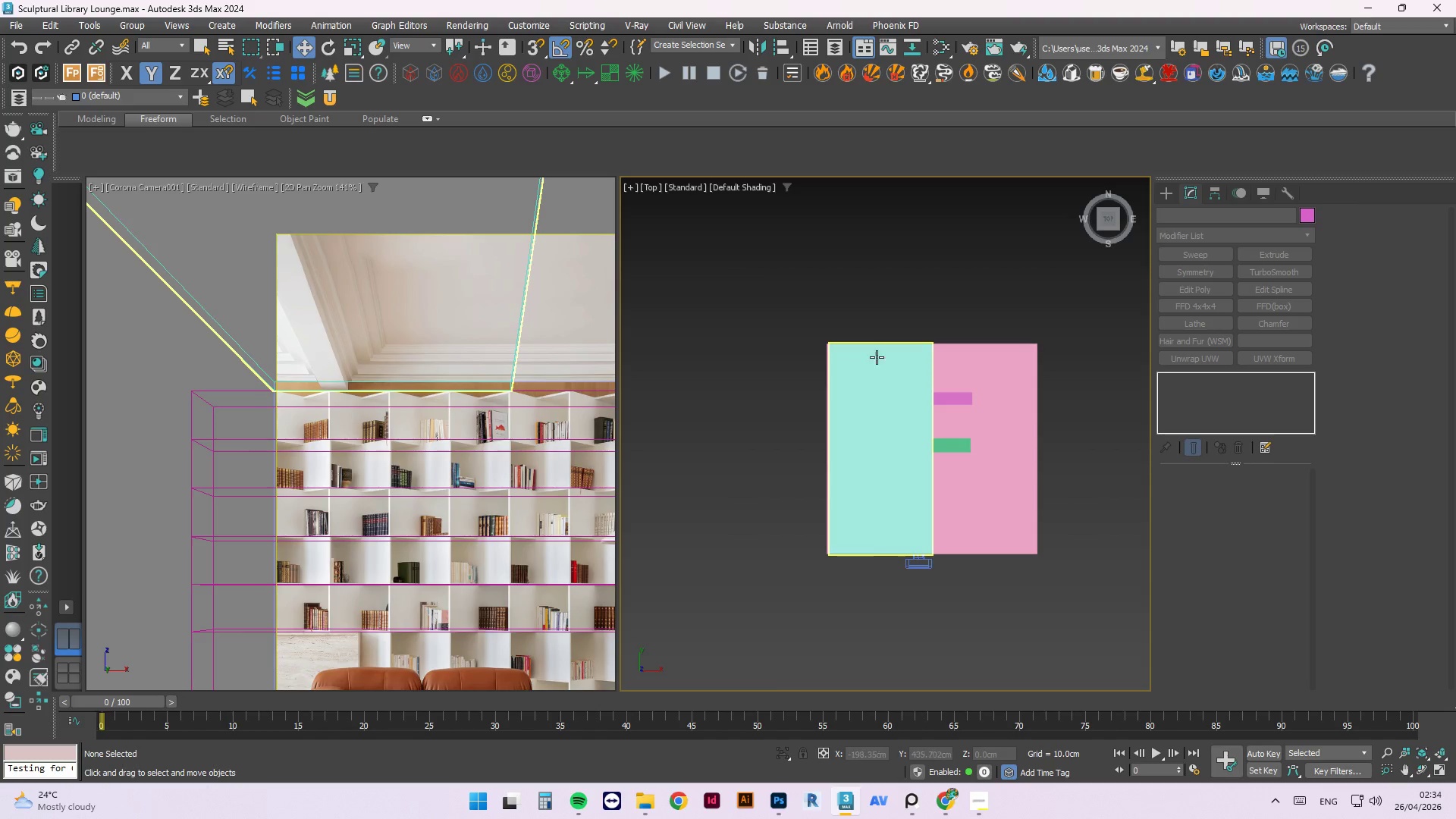 
left_click([880, 374])
 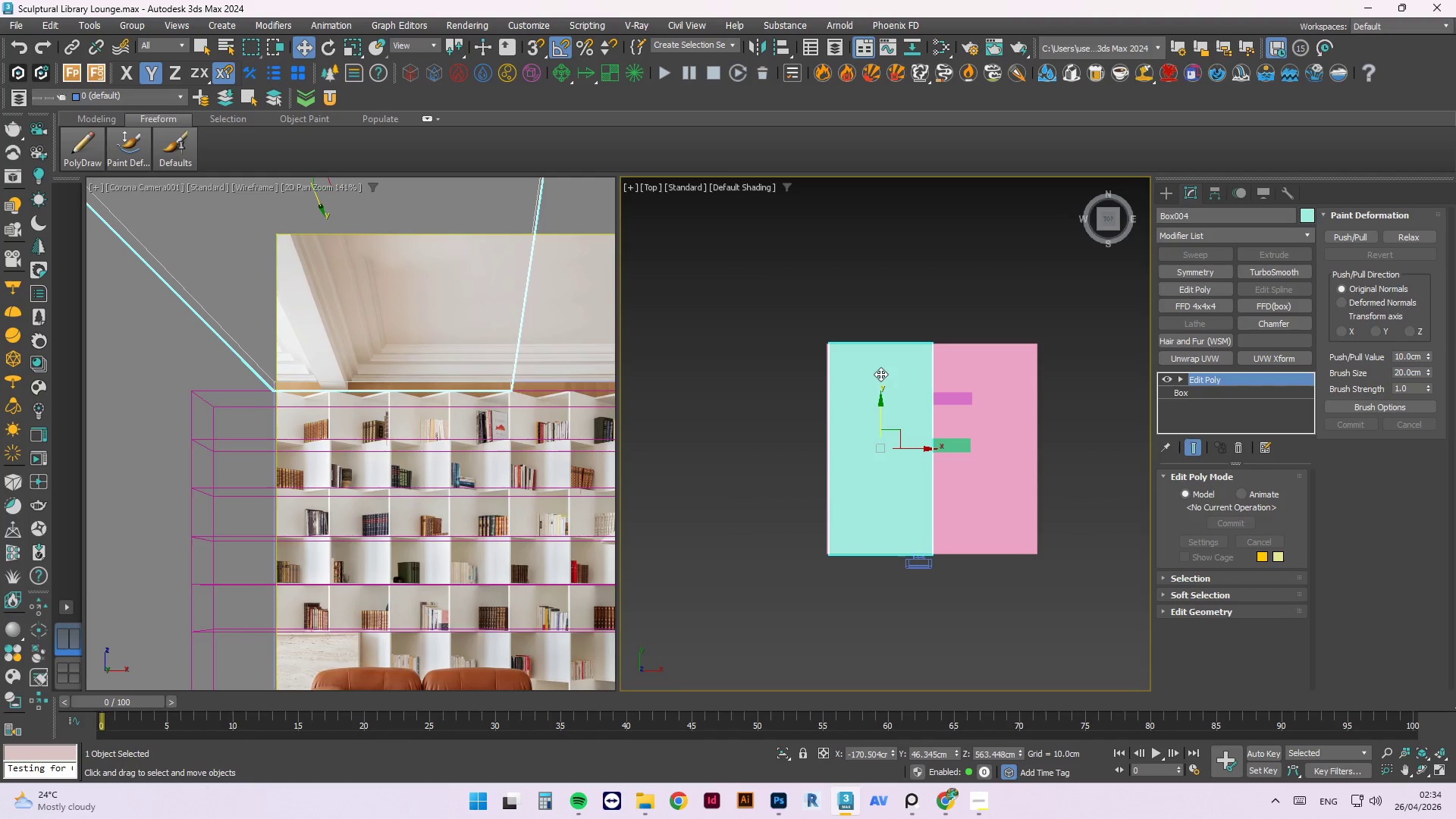 
key(1)
 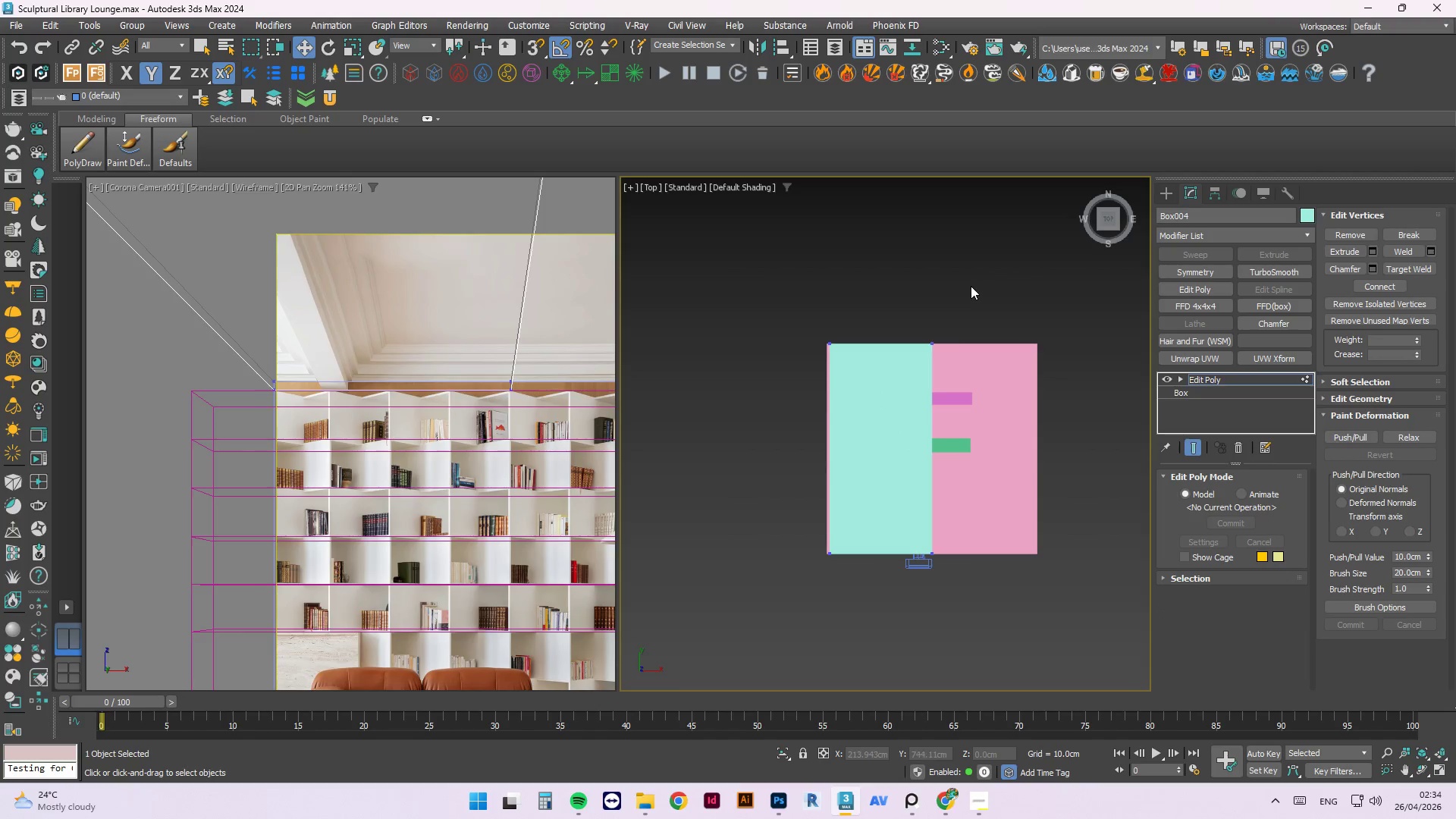 
left_click_drag(start_coordinate=[971, 286], to_coordinate=[928, 592])
 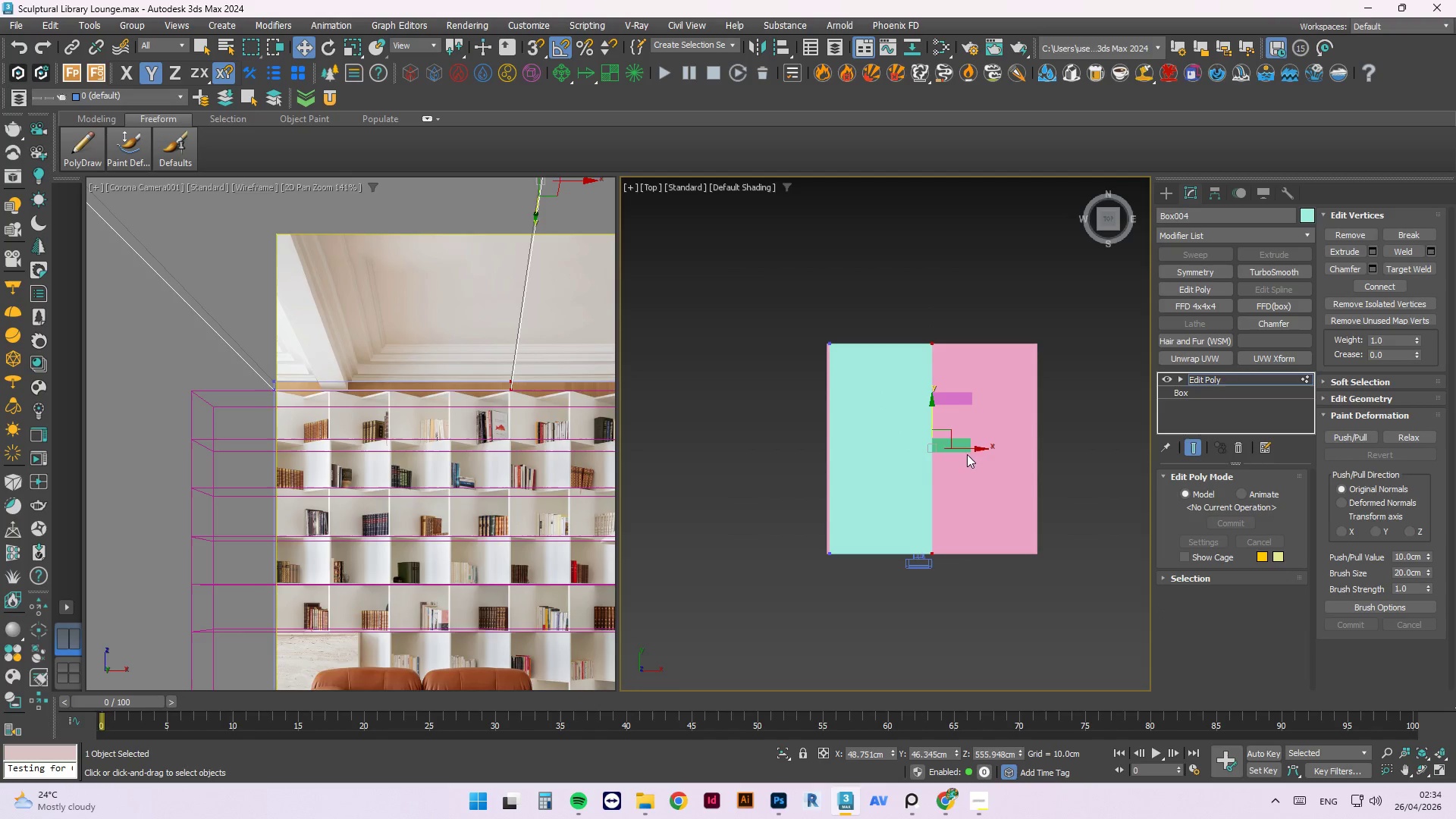 
left_click_drag(start_coordinate=[967, 450], to_coordinate=[896, 451])
 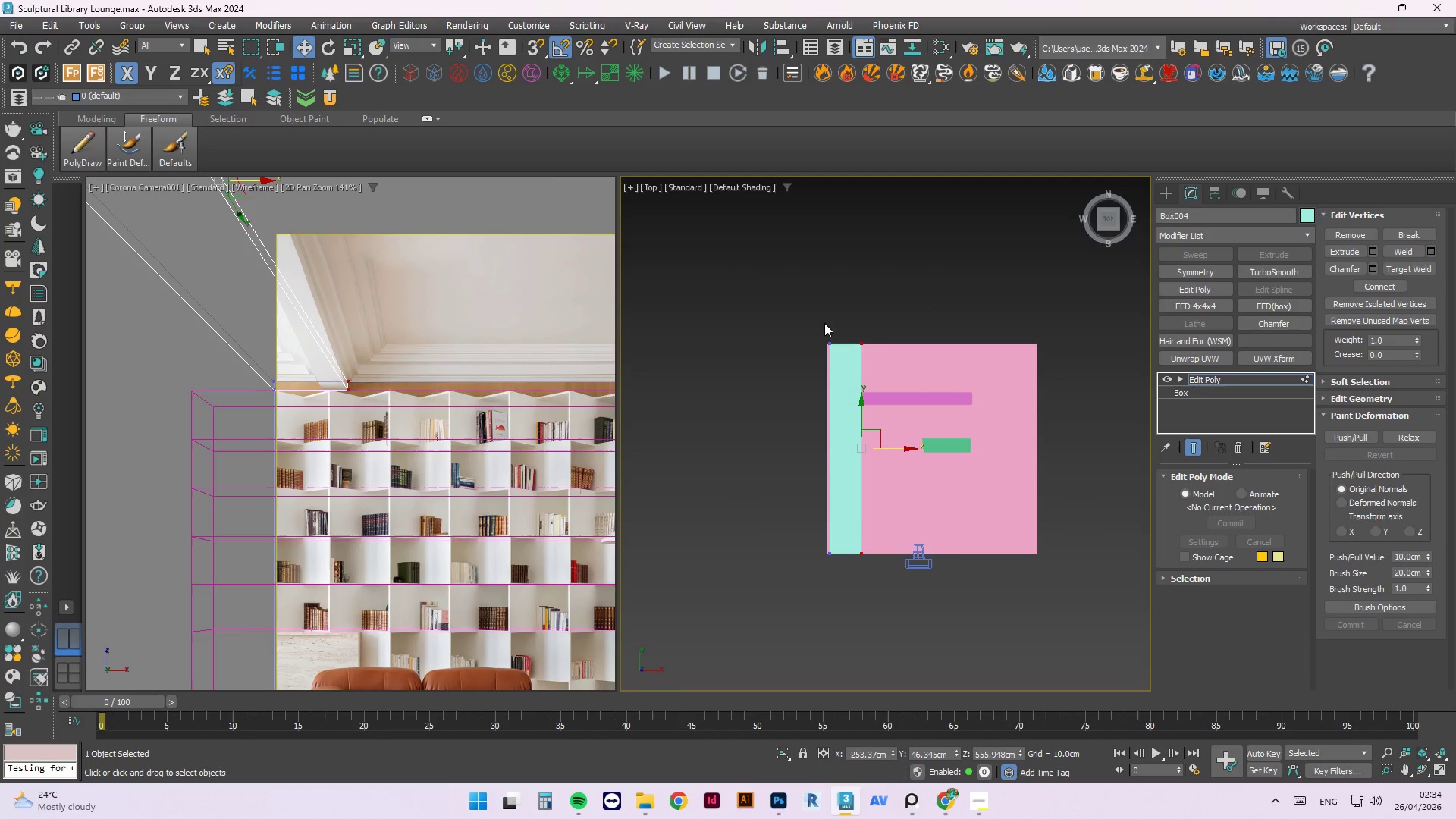 
left_click_drag(start_coordinate=[817, 303], to_coordinate=[852, 615])
 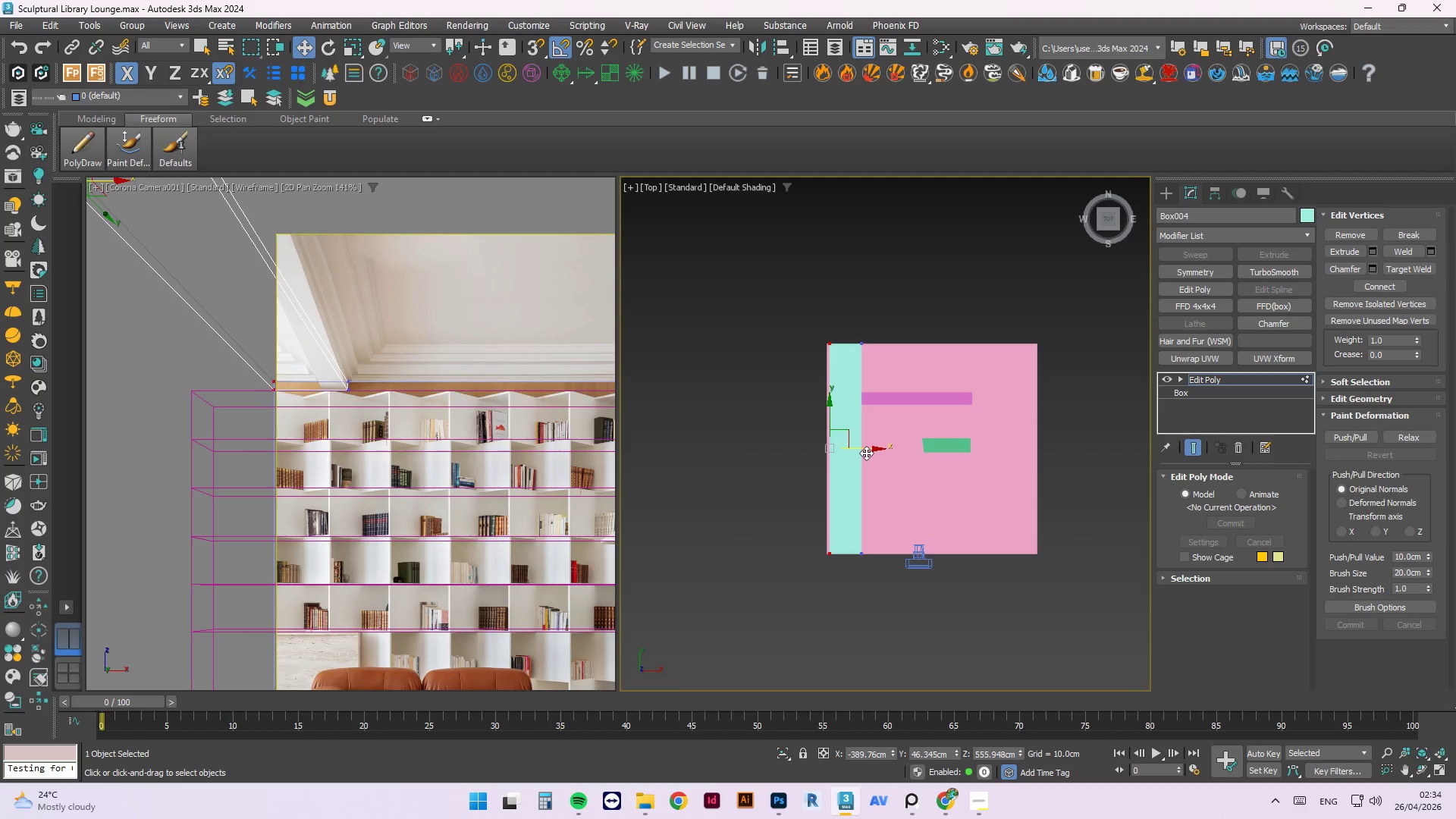 
left_click_drag(start_coordinate=[866, 449], to_coordinate=[885, 463])
 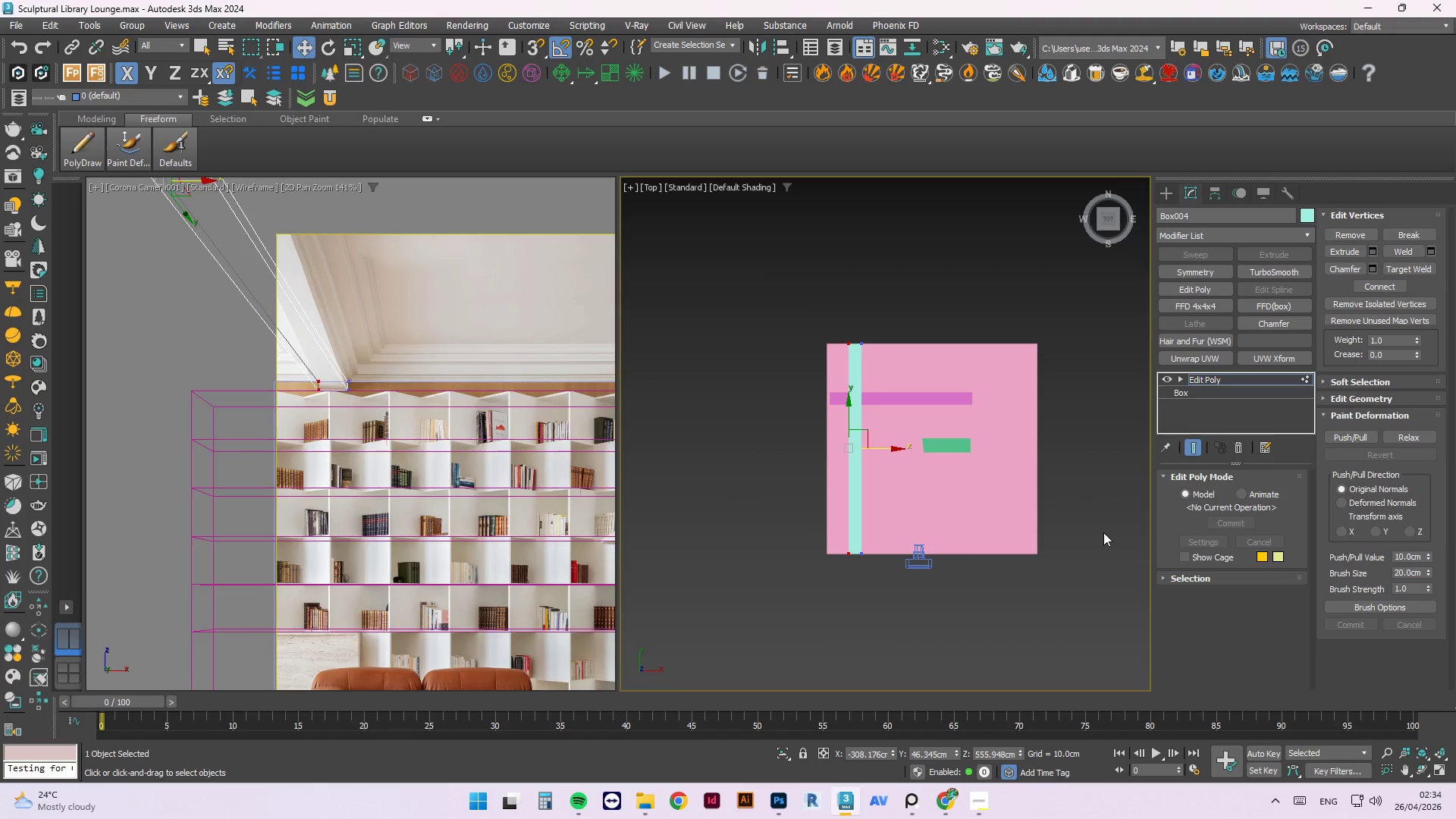 
left_click([1050, 494])
 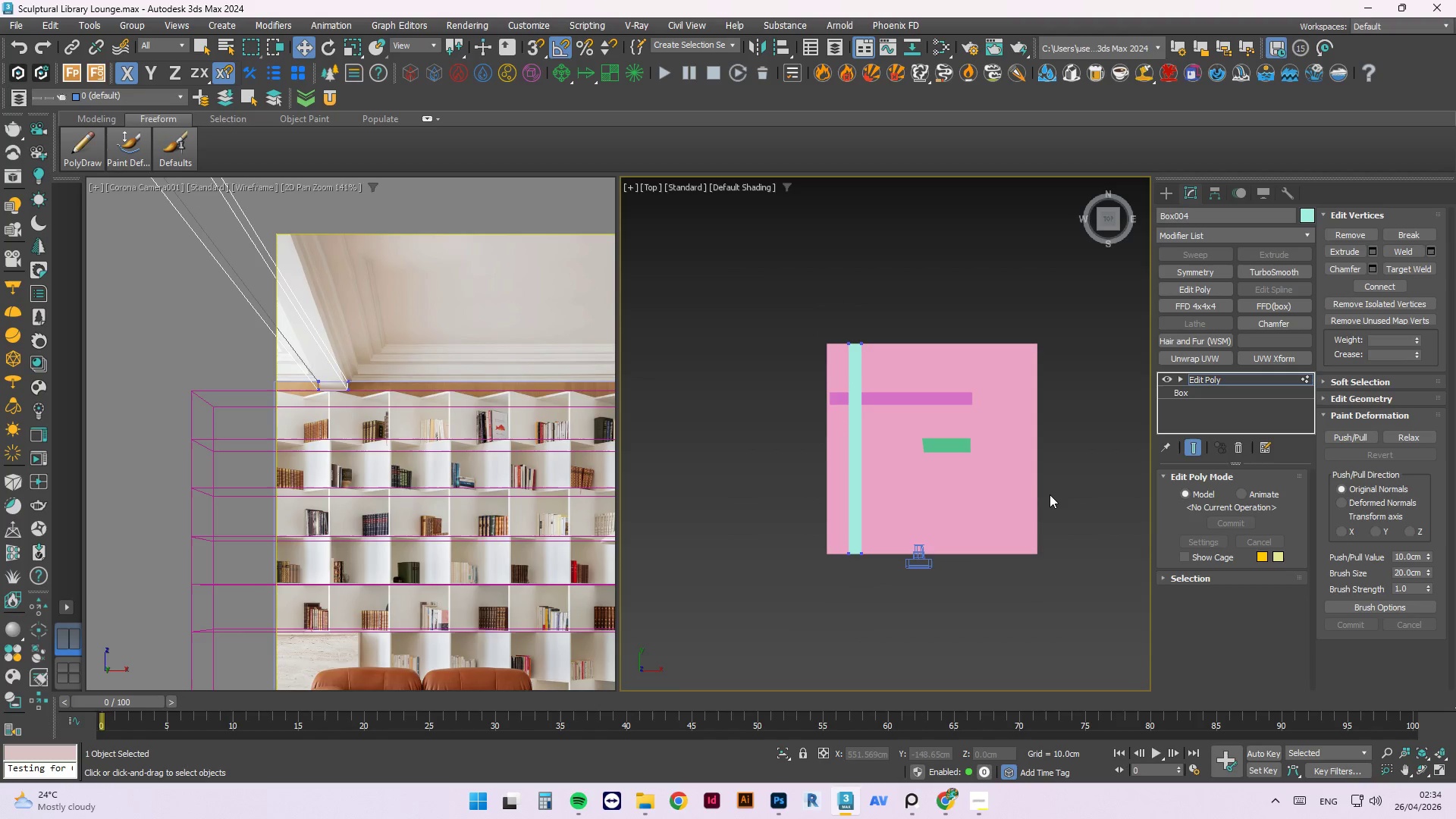 
right_click([1050, 494])
 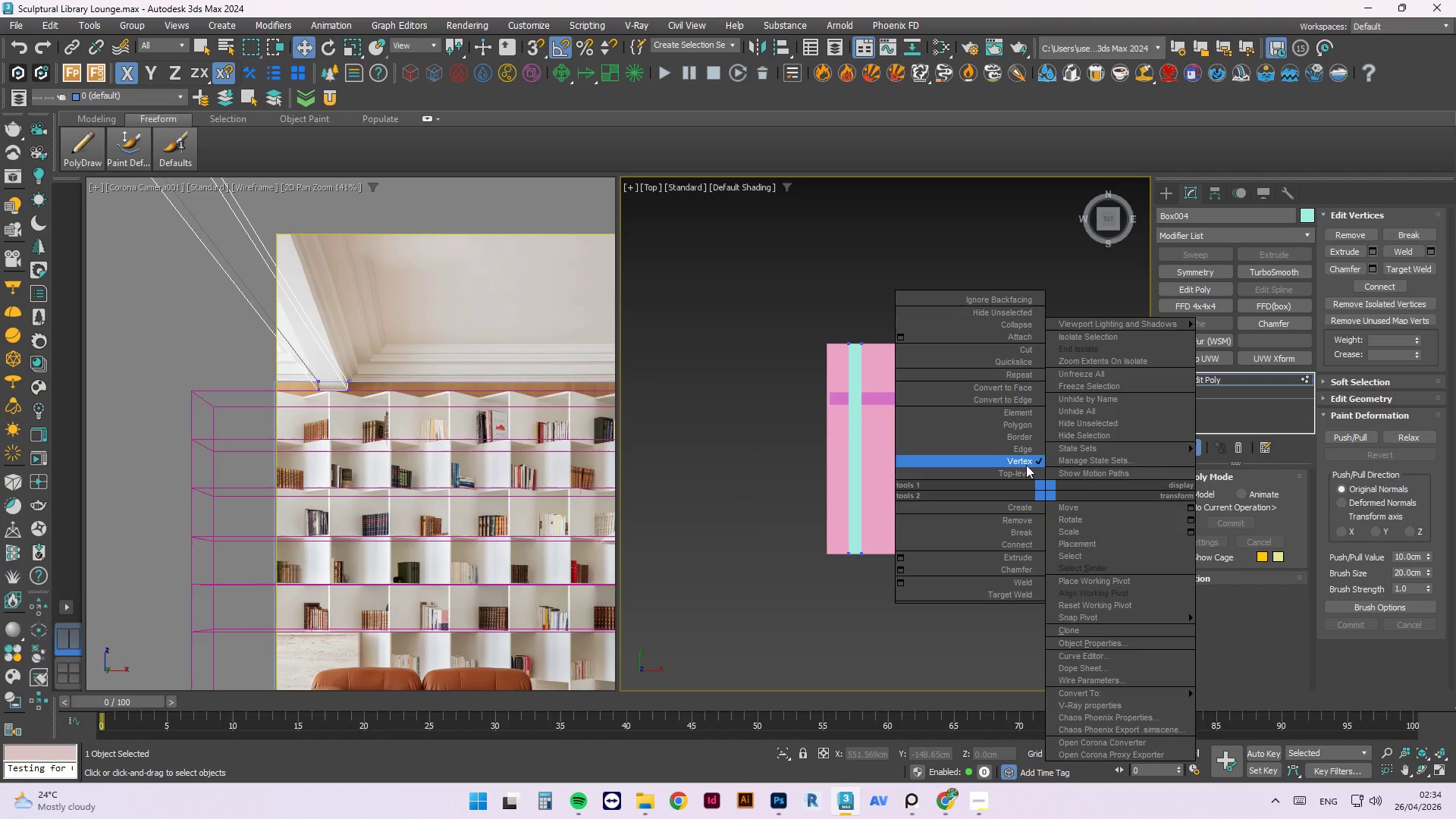 
left_click([1025, 469])
 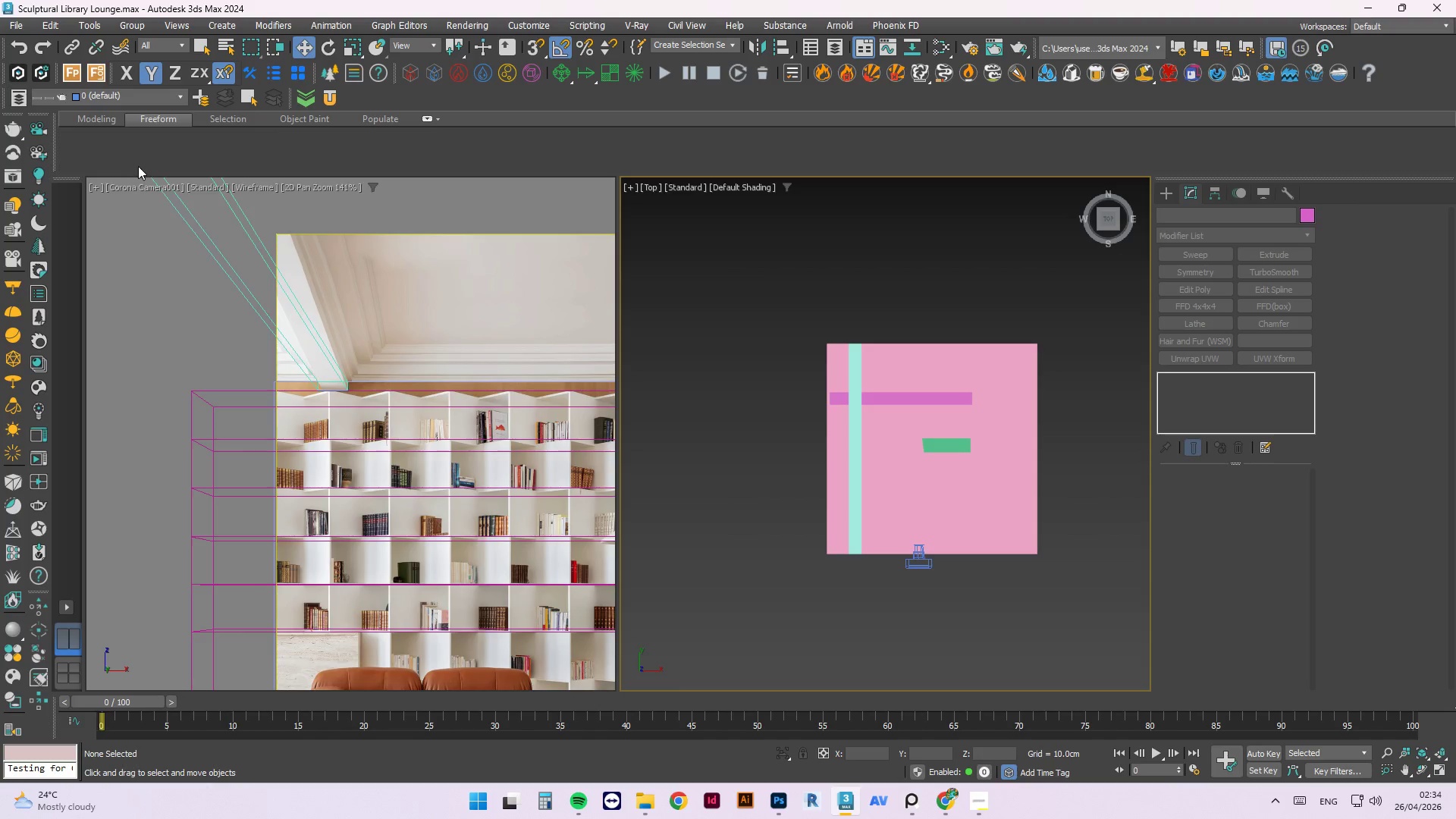 
left_click([150, 188])
 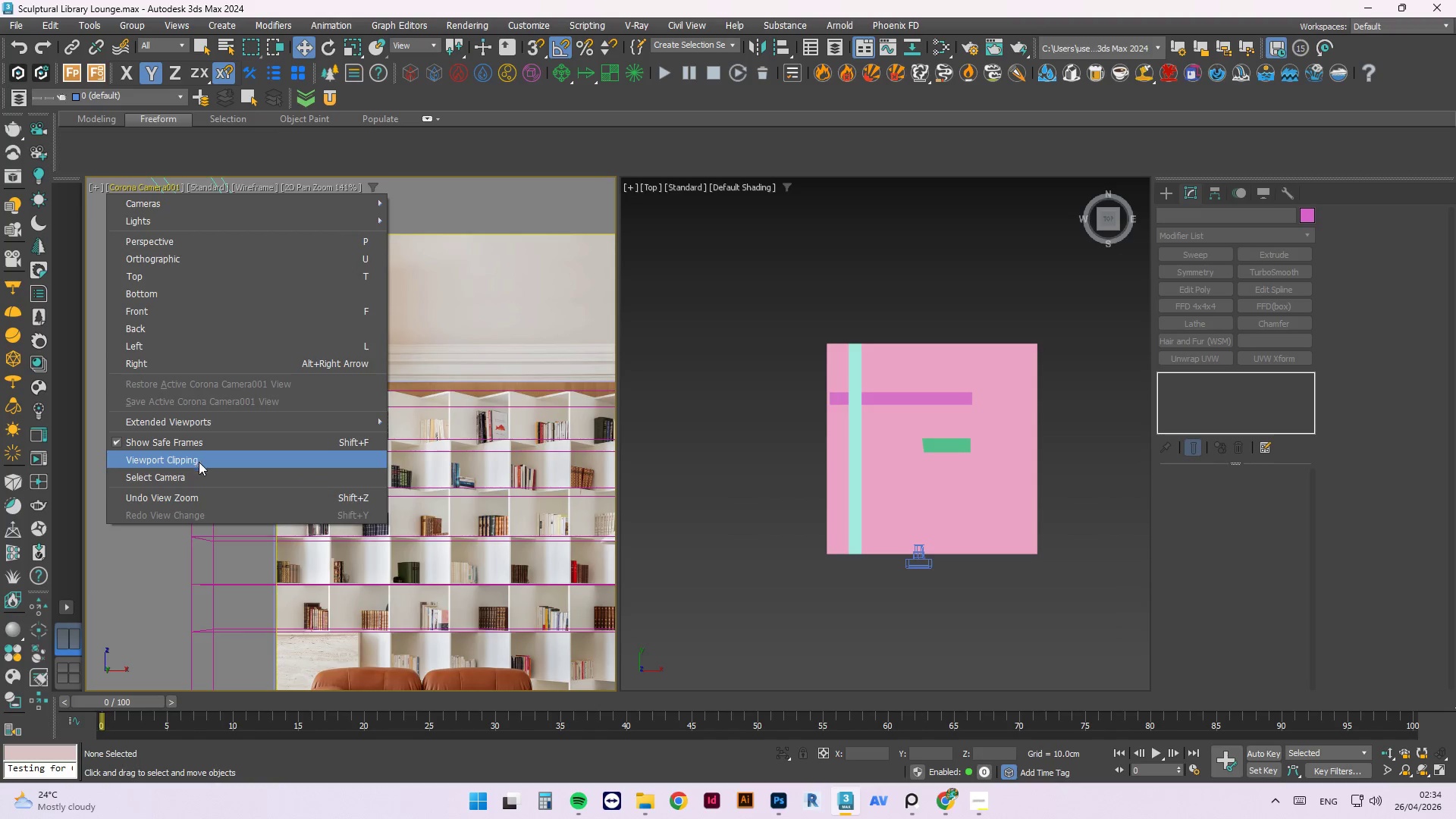 
left_click([201, 472])